 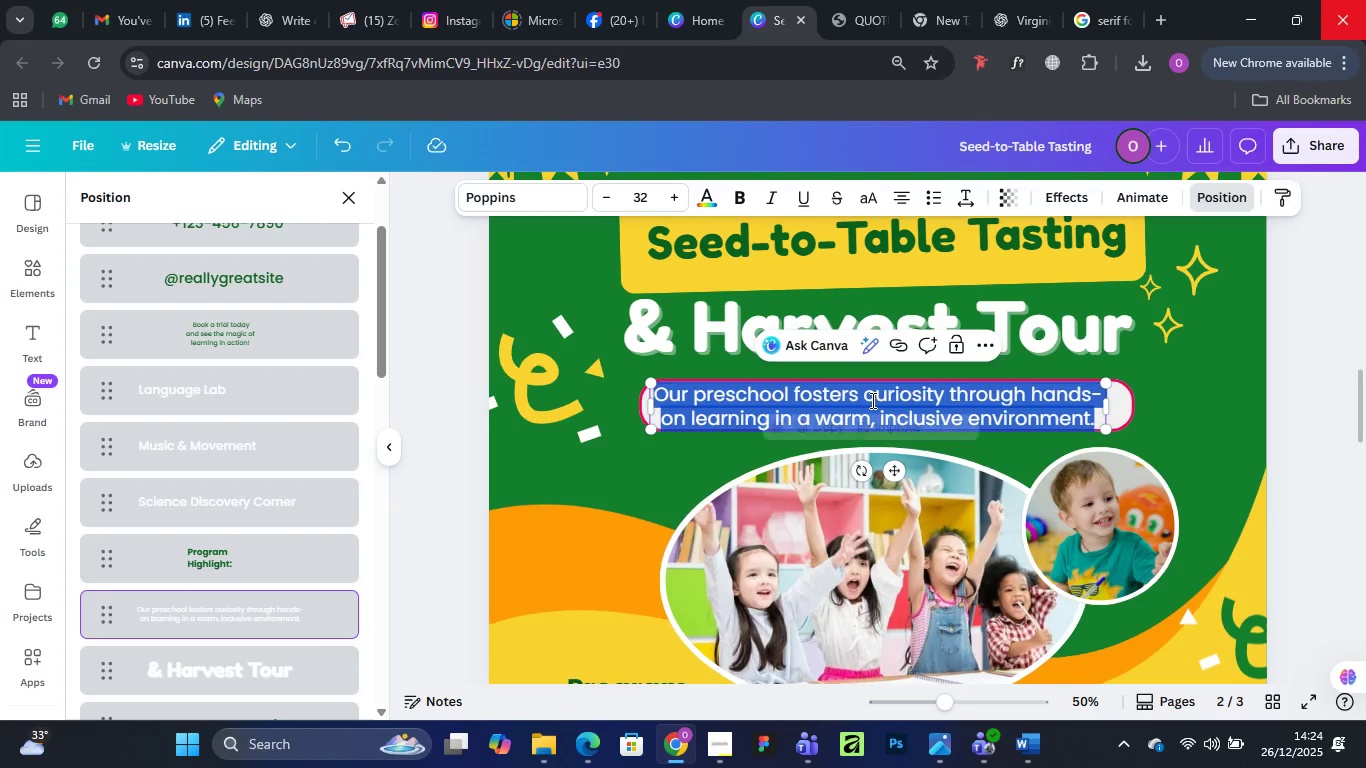 
key(Control+Shift+ControlLeft)
 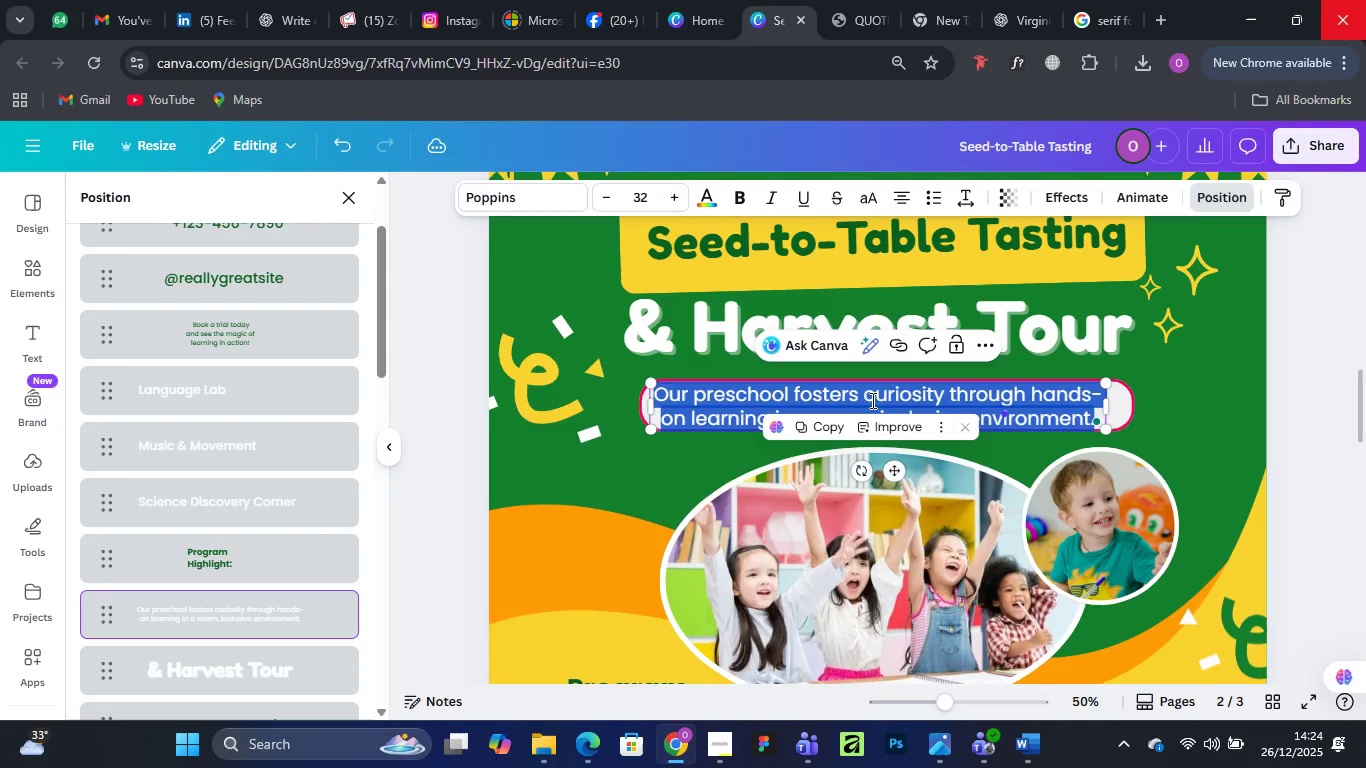 
key(Shift+ShiftLeft)
 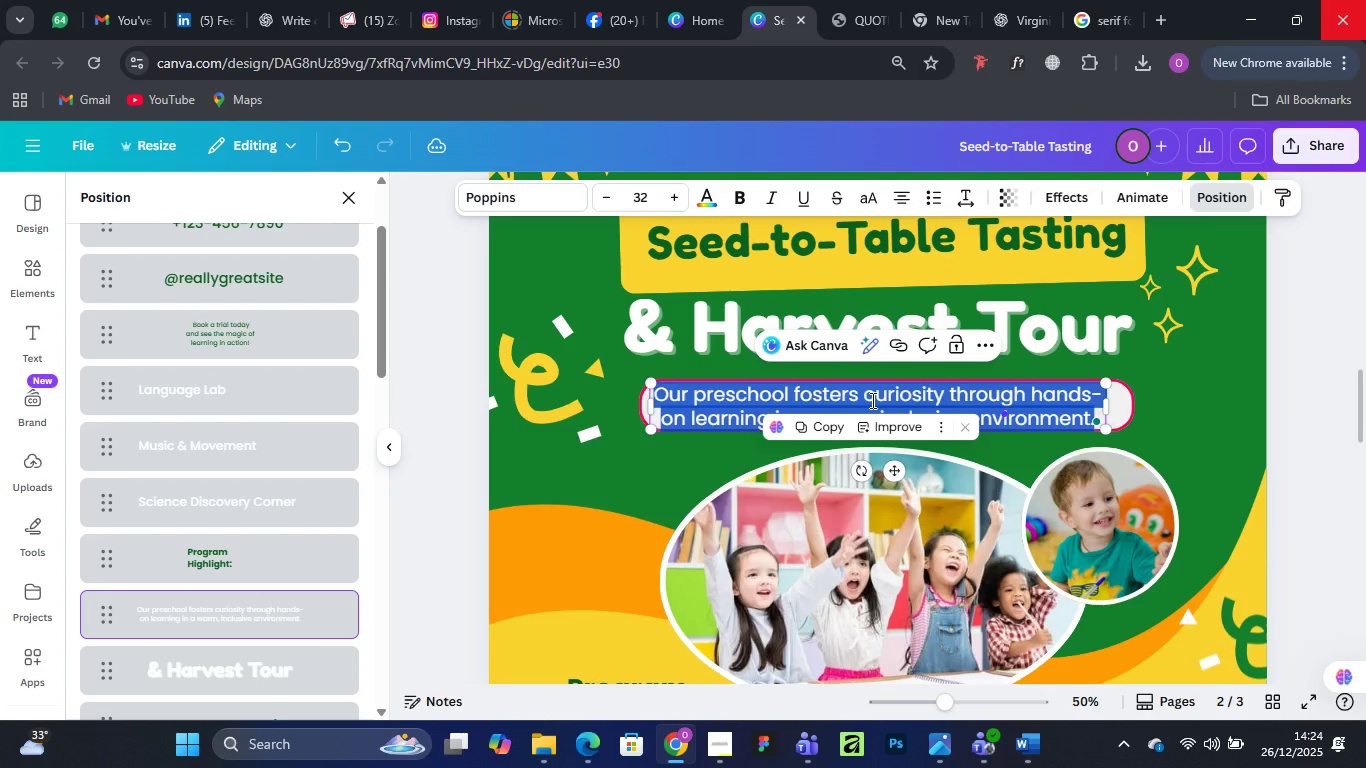 
key(Control+V)
 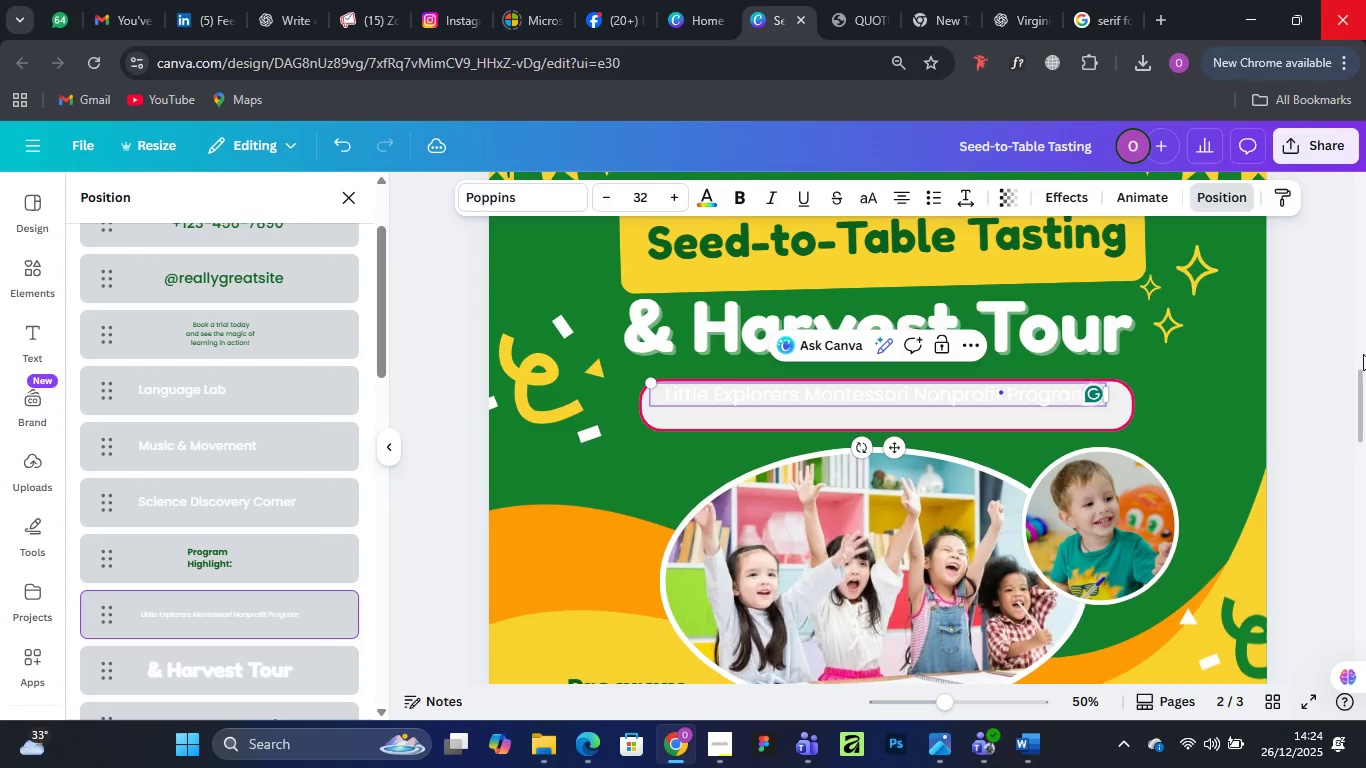 
left_click([1319, 334])
 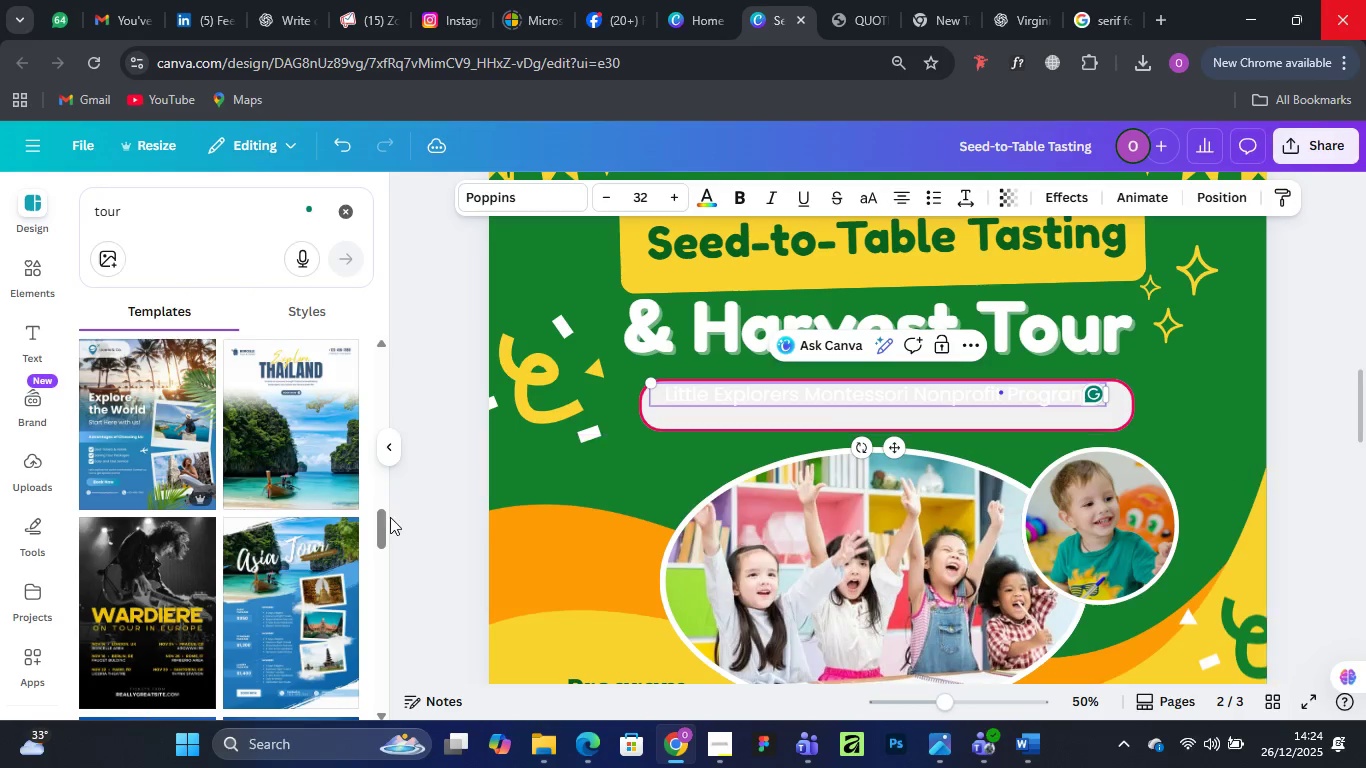 
left_click([389, 517])
 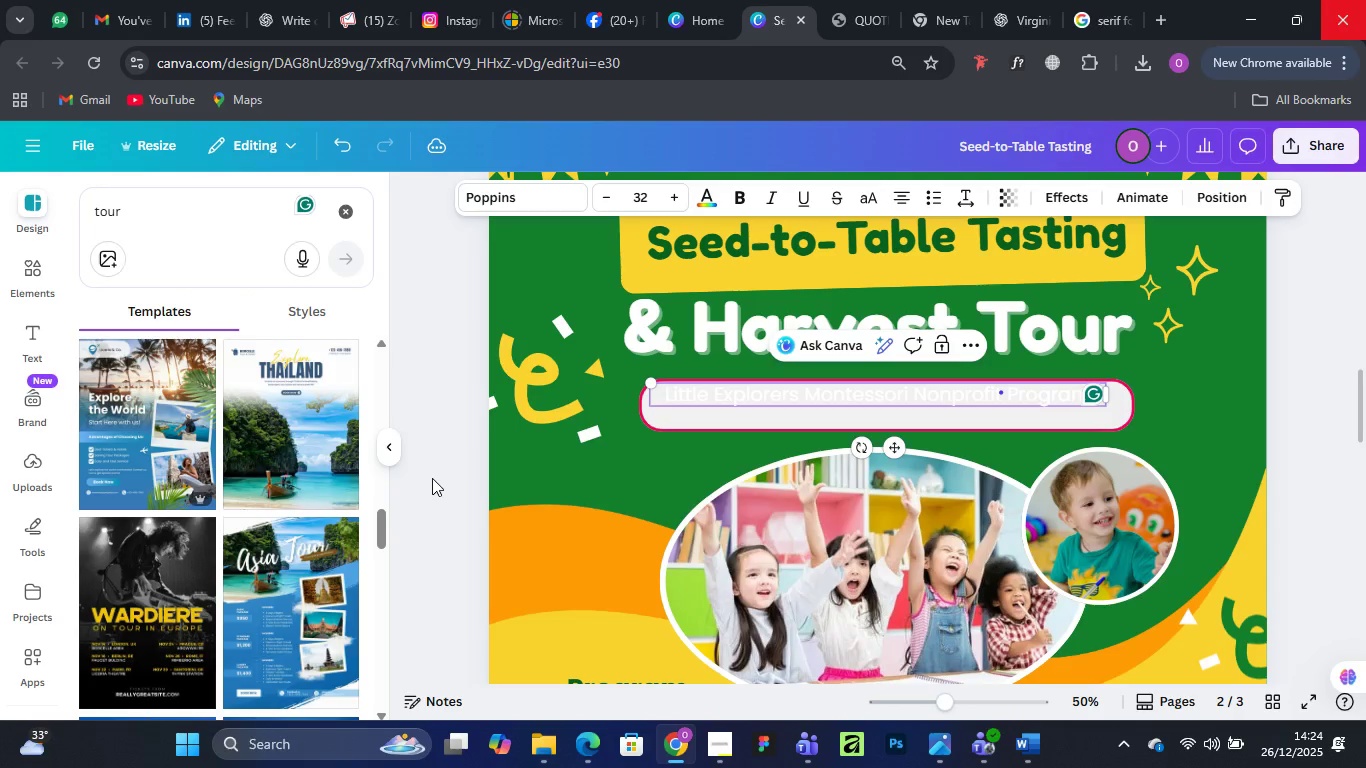 
left_click([422, 475])
 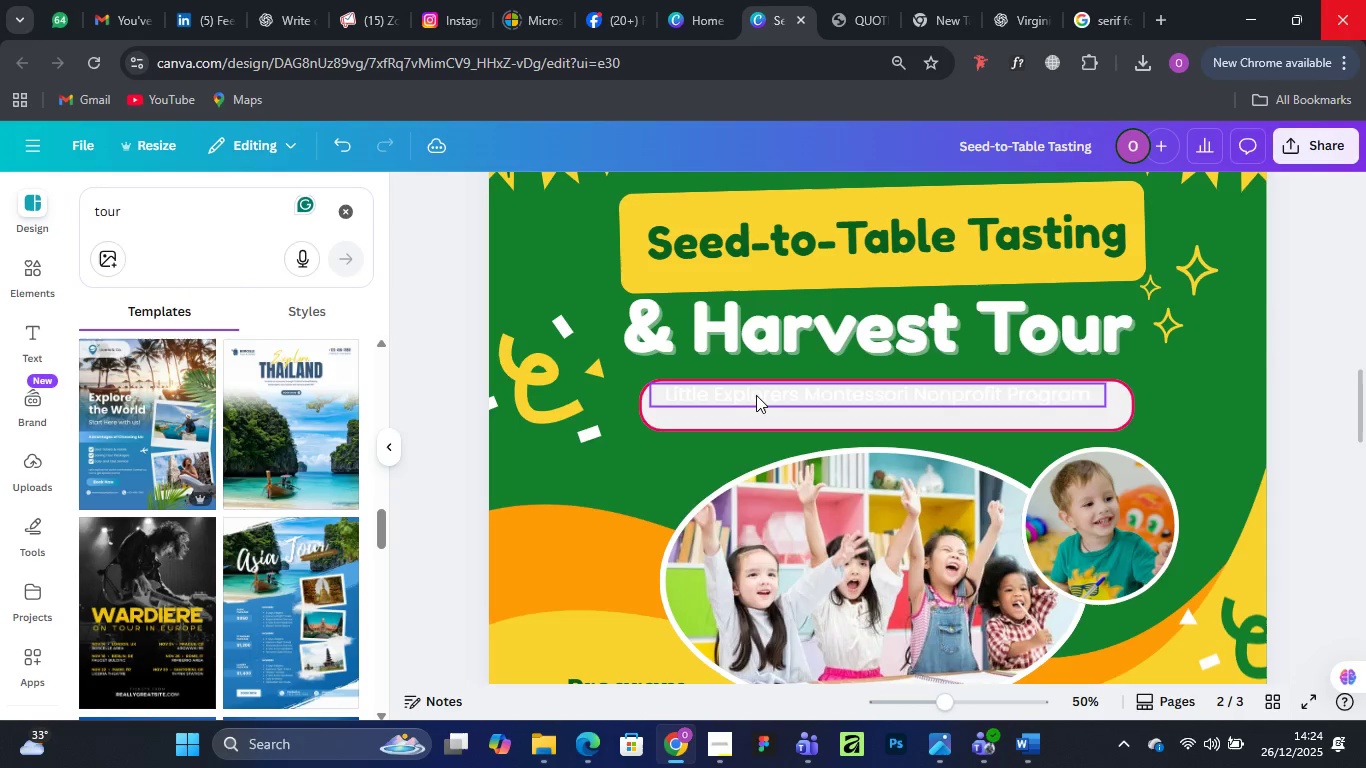 
left_click_drag(start_coordinate=[758, 395], to_coordinate=[781, 404])
 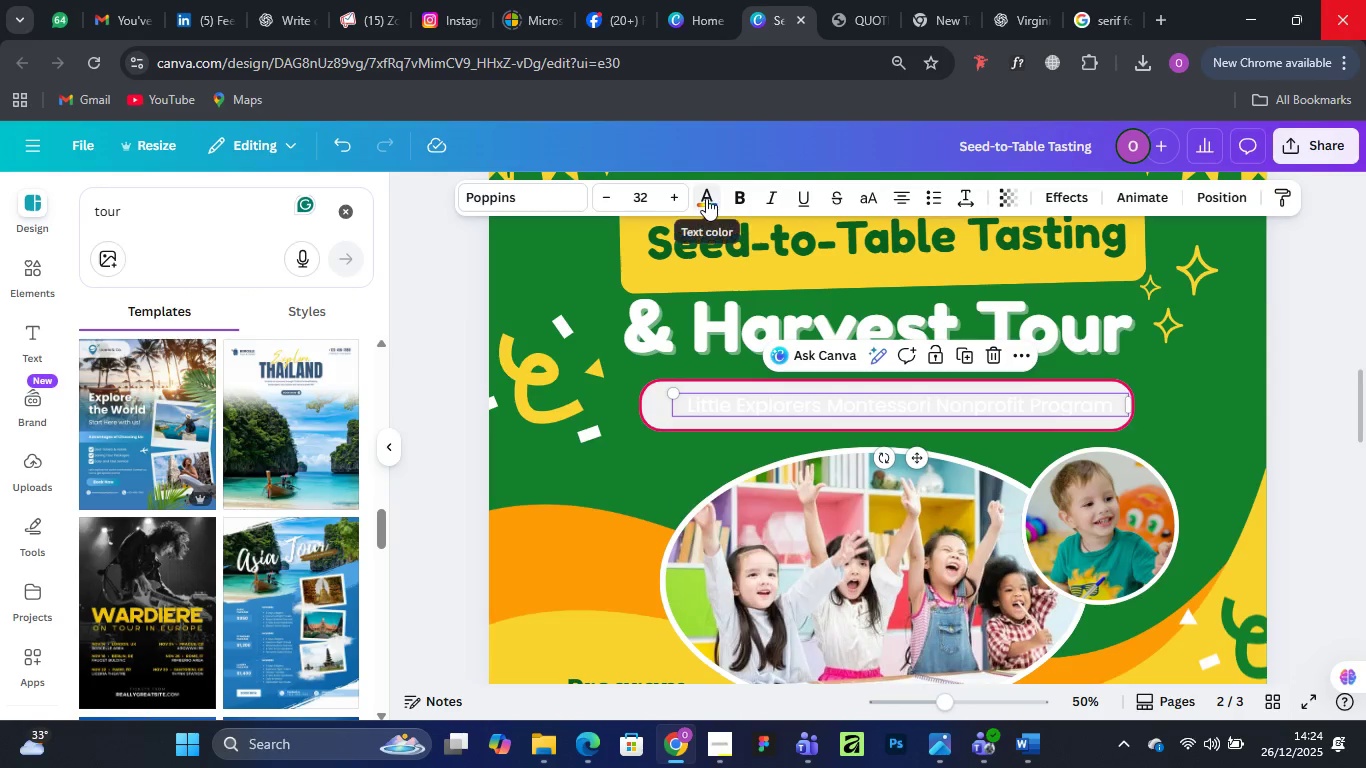 
left_click([707, 198])
 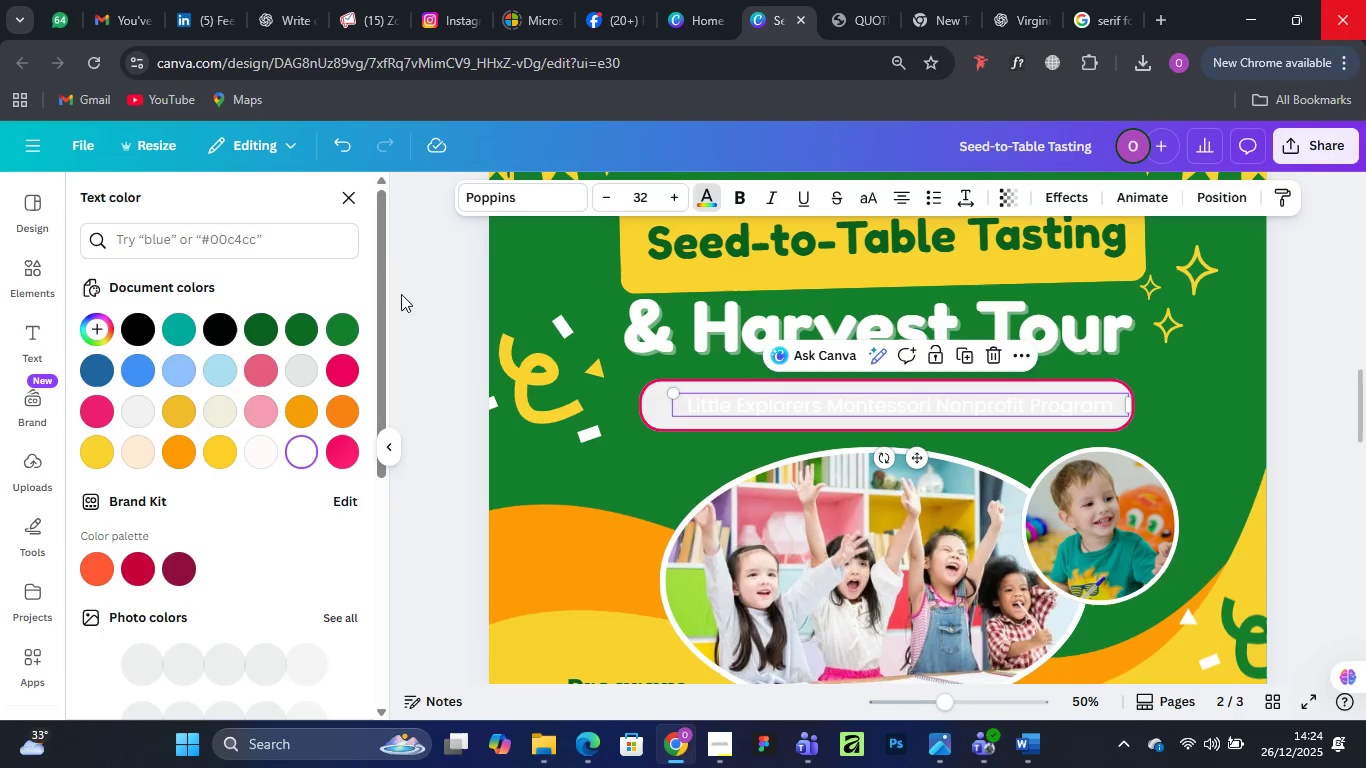 
wait(5.78)
 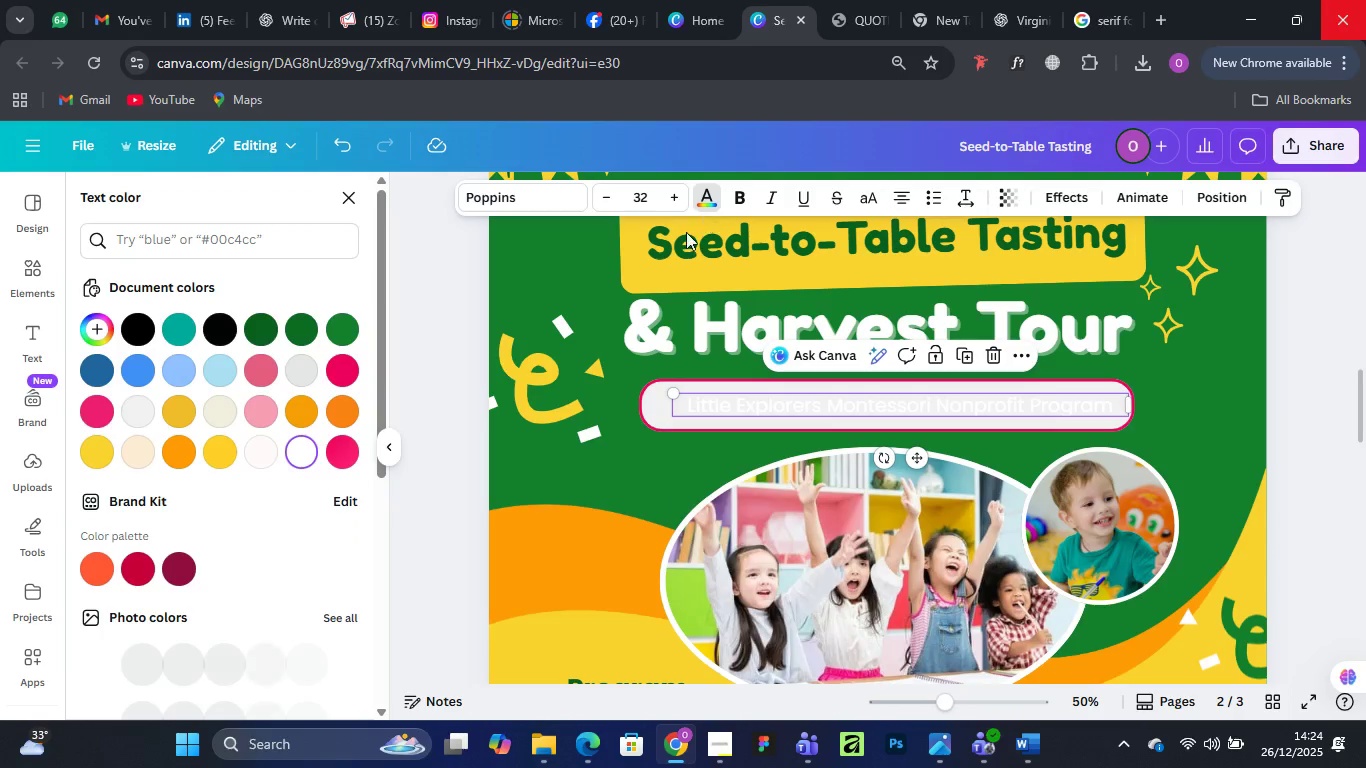 
left_click([258, 330])
 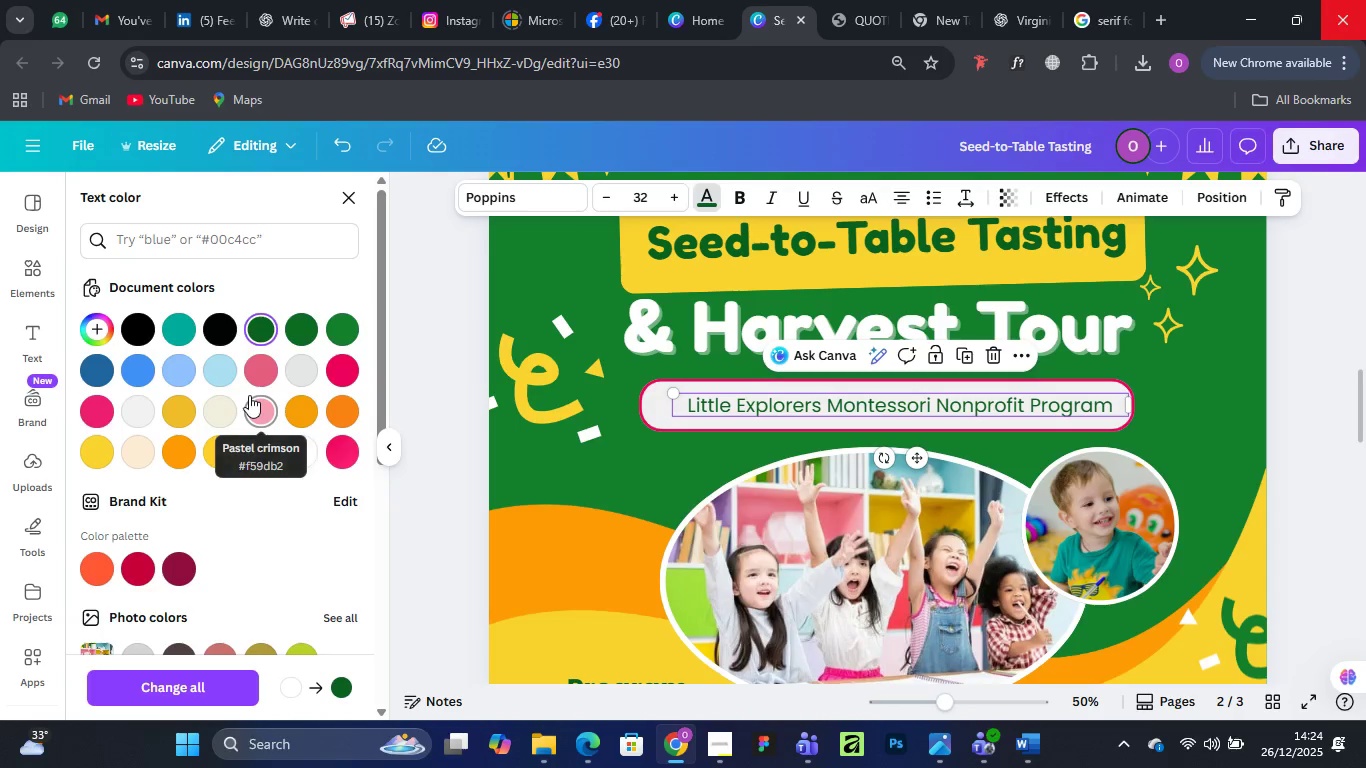 
wait(5.7)
 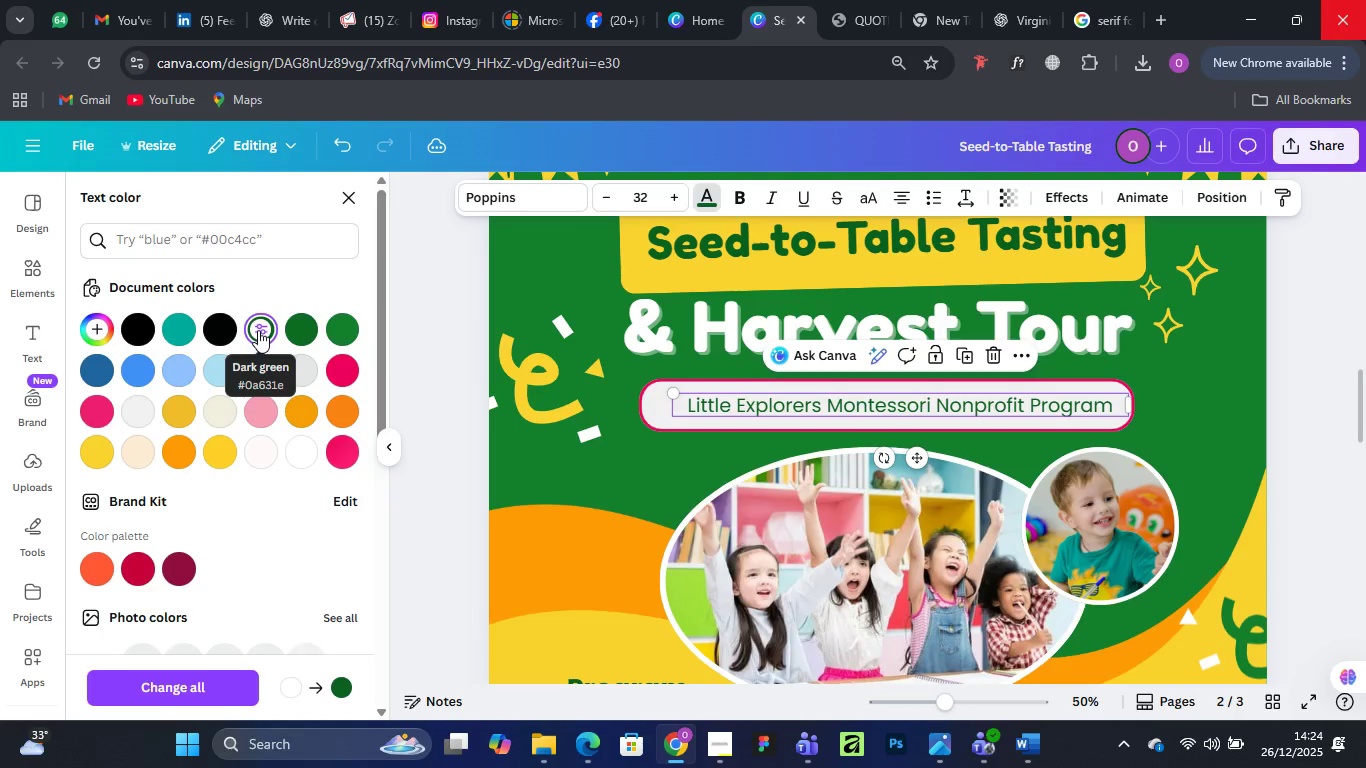 
scroll: coordinate [967, 560], scroll_direction: down, amount: 4.0
 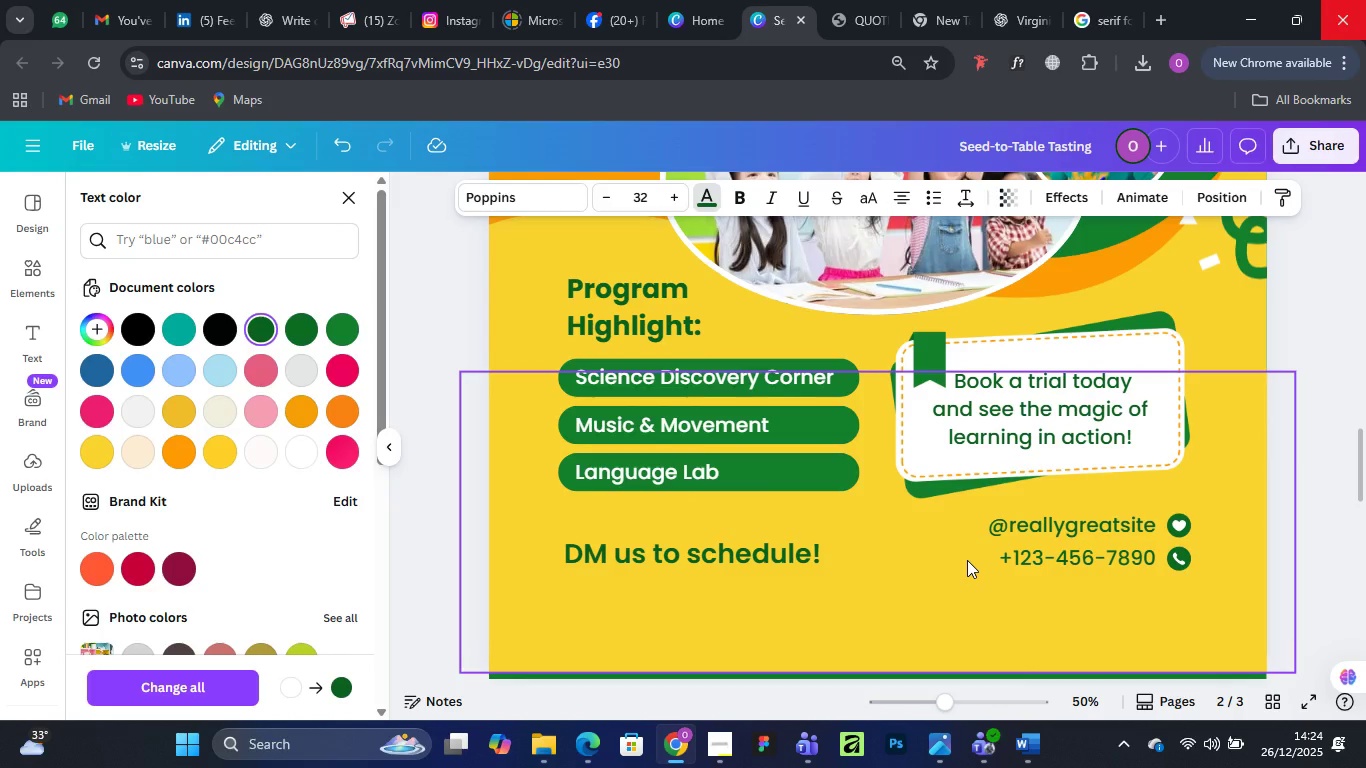 
scroll: coordinate [967, 560], scroll_direction: up, amount: 4.0
 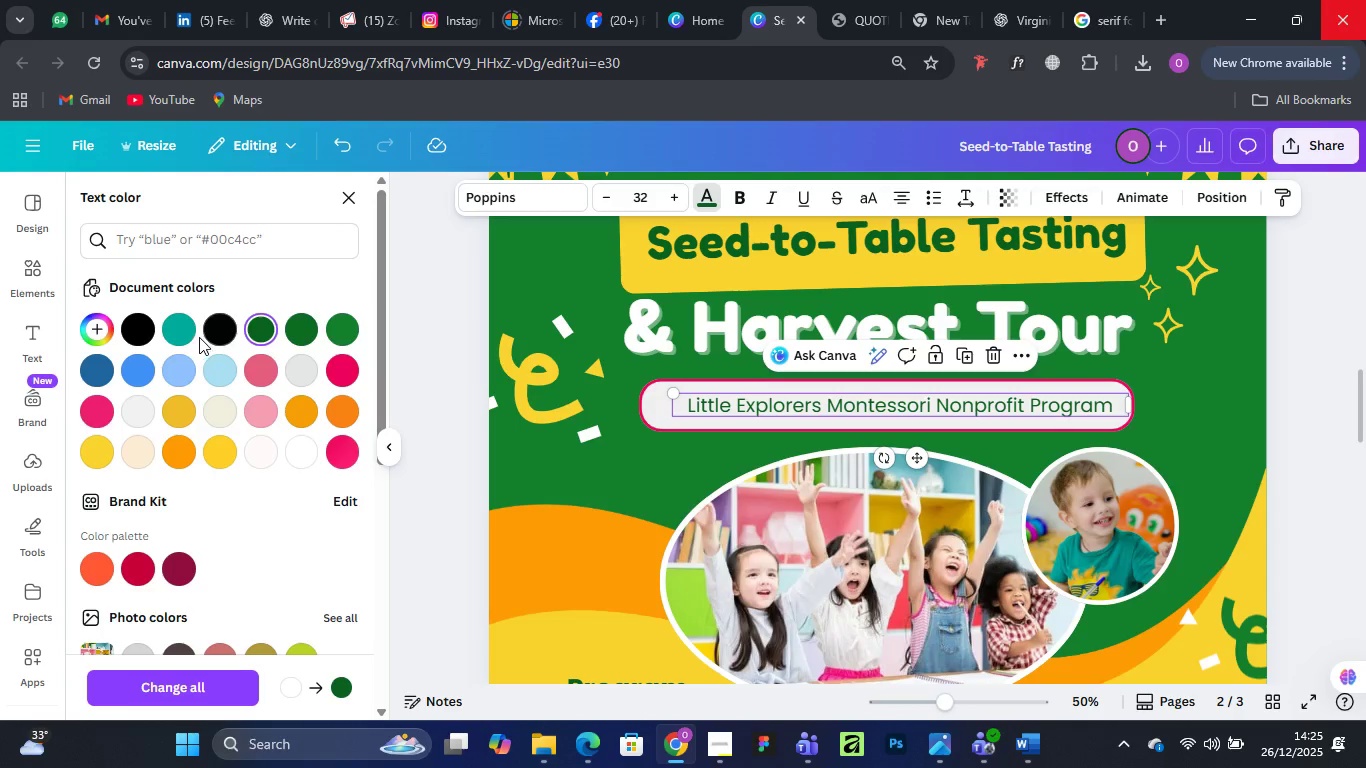 
left_click([217, 326])
 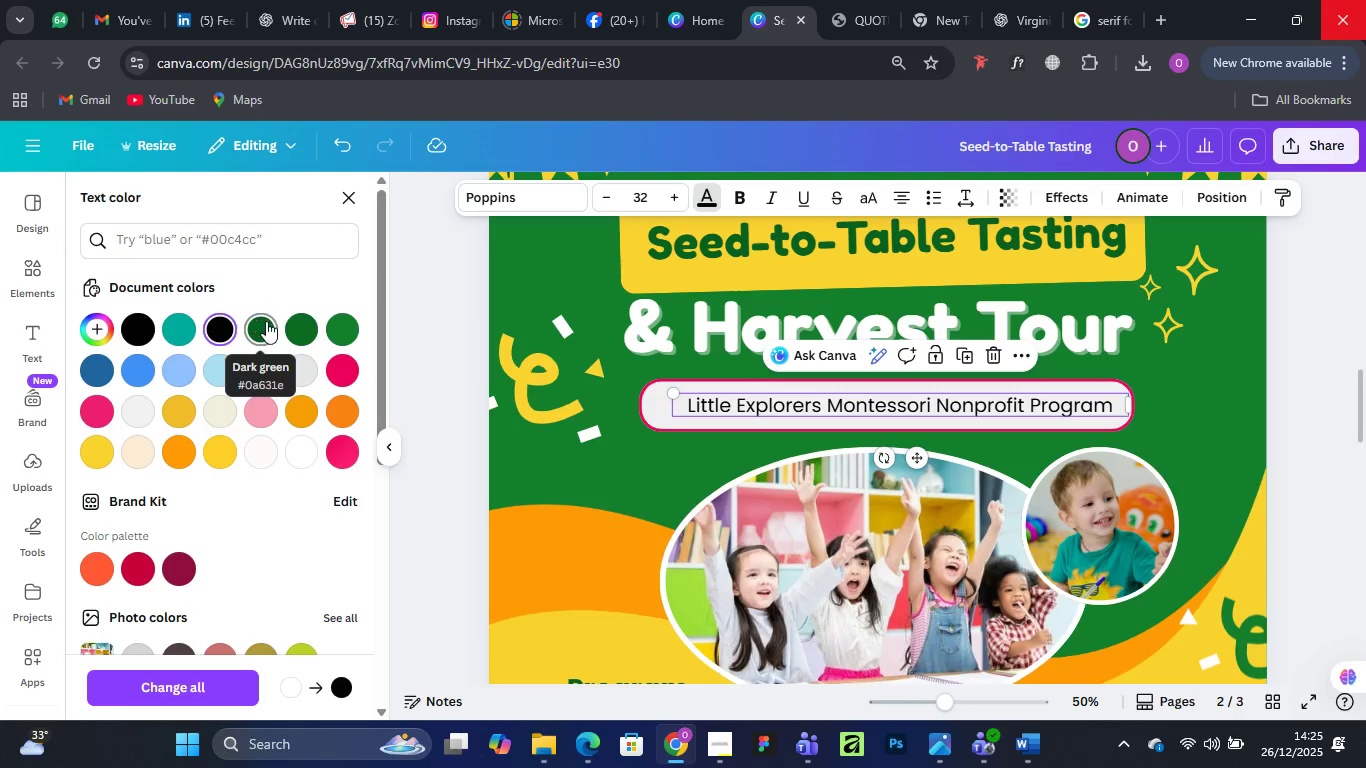 
left_click([312, 336])
 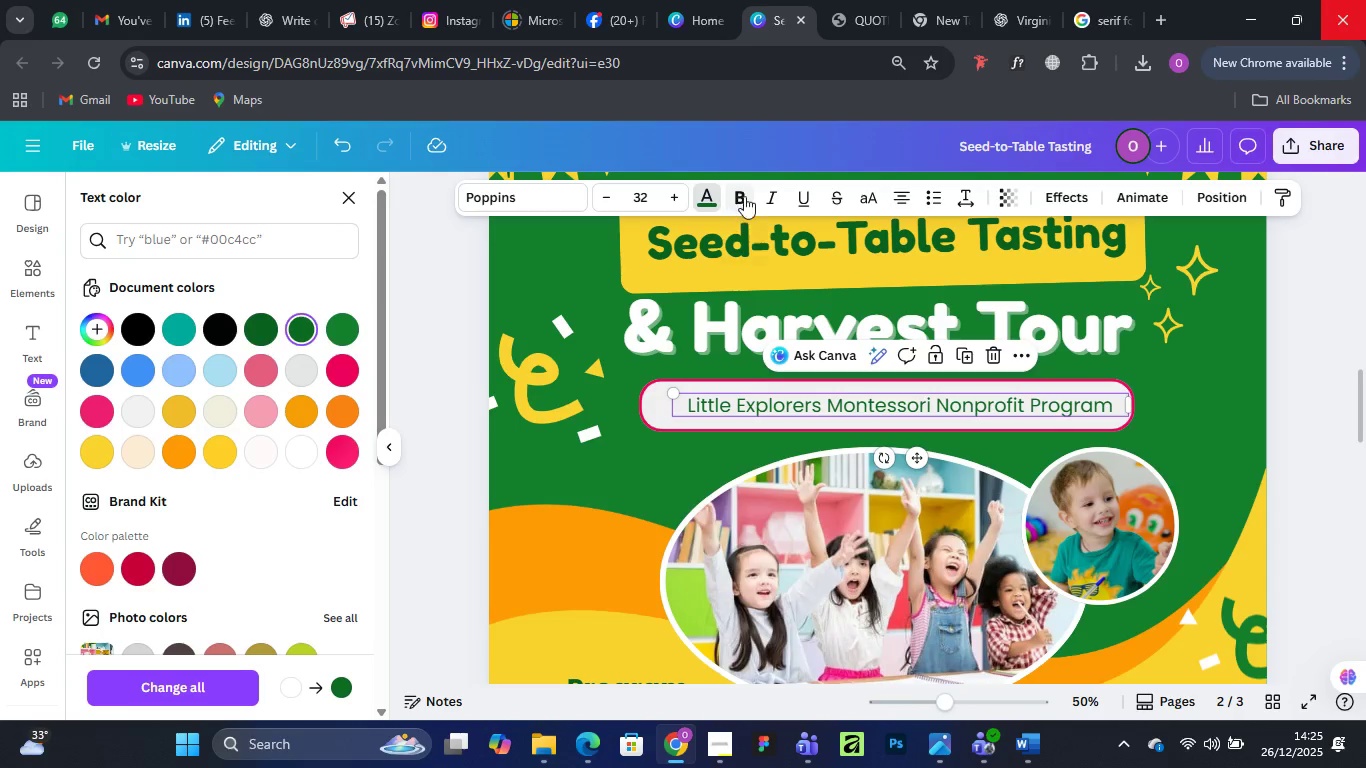 
left_click([744, 196])
 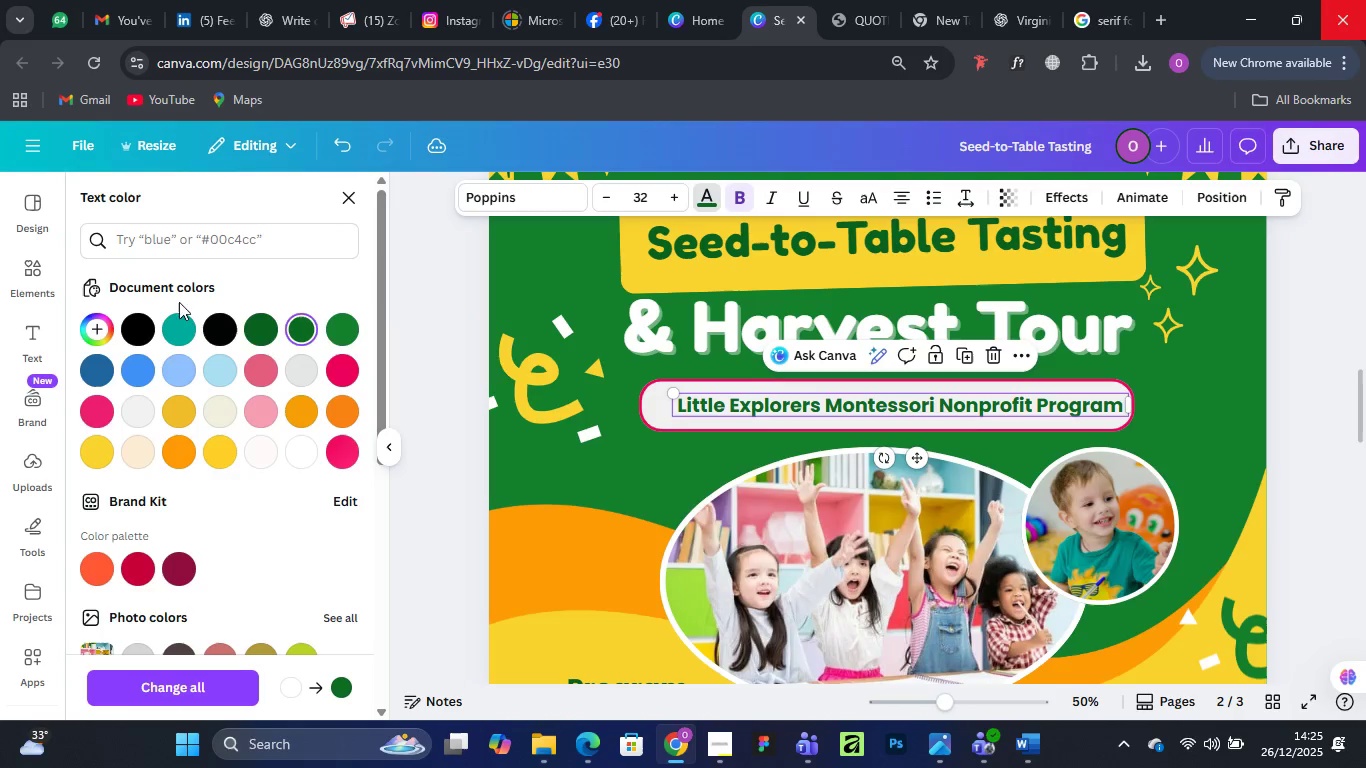 
left_click([216, 330])
 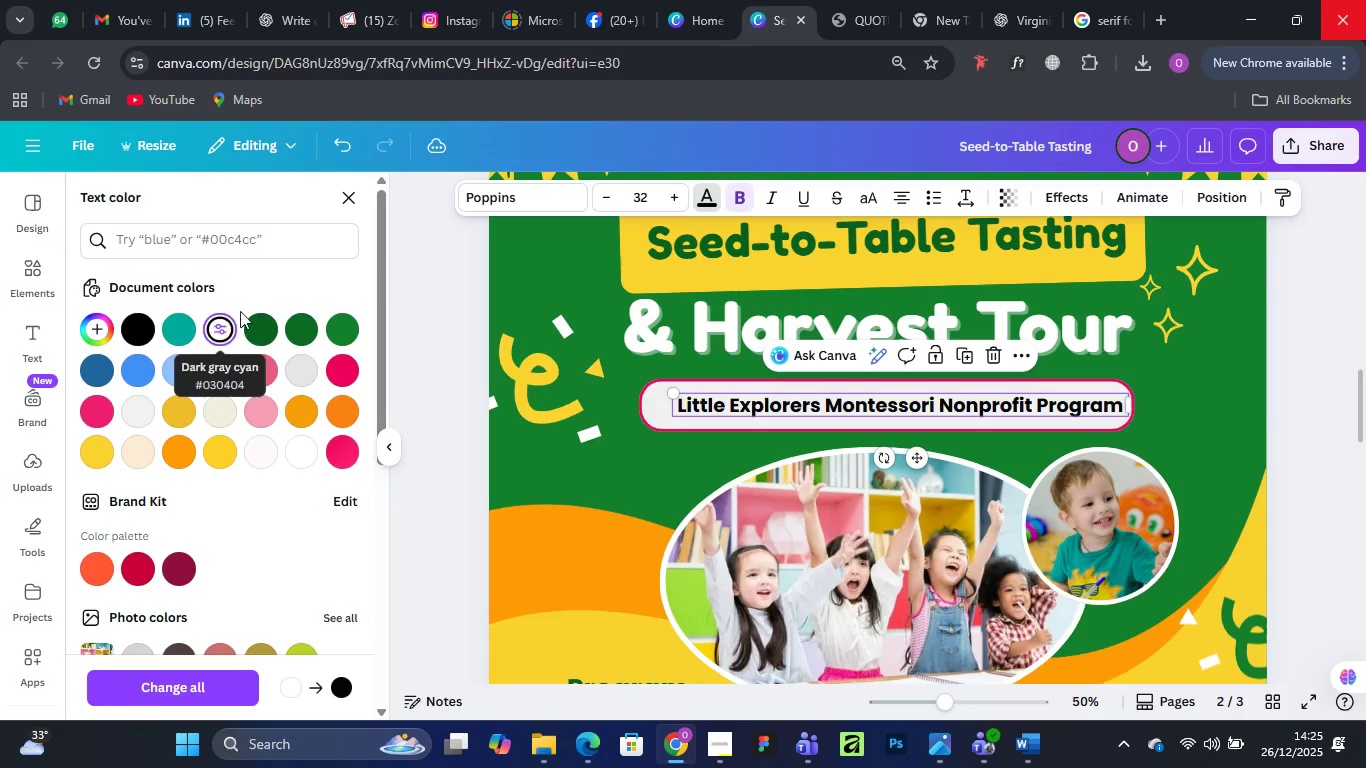 
left_click([259, 325])
 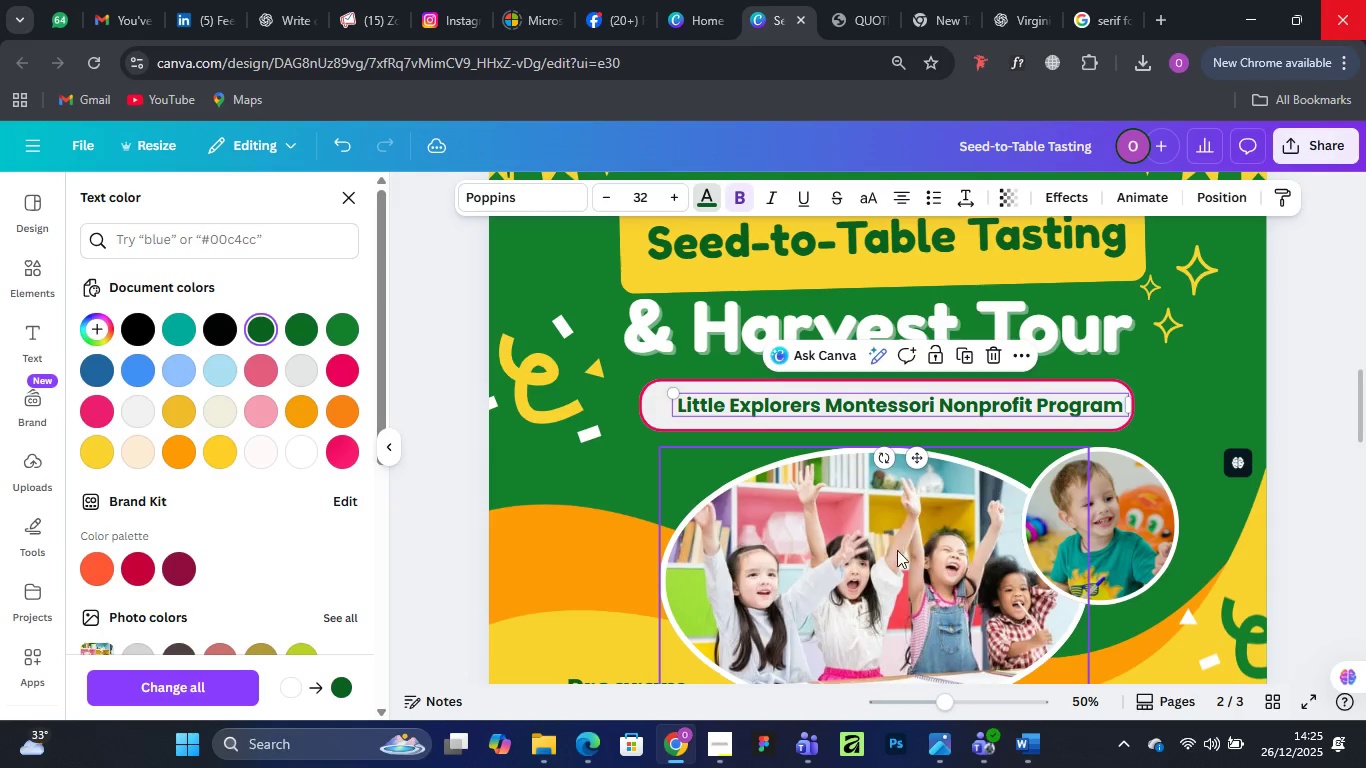 
scroll: coordinate [757, 433], scroll_direction: down, amount: 4.0
 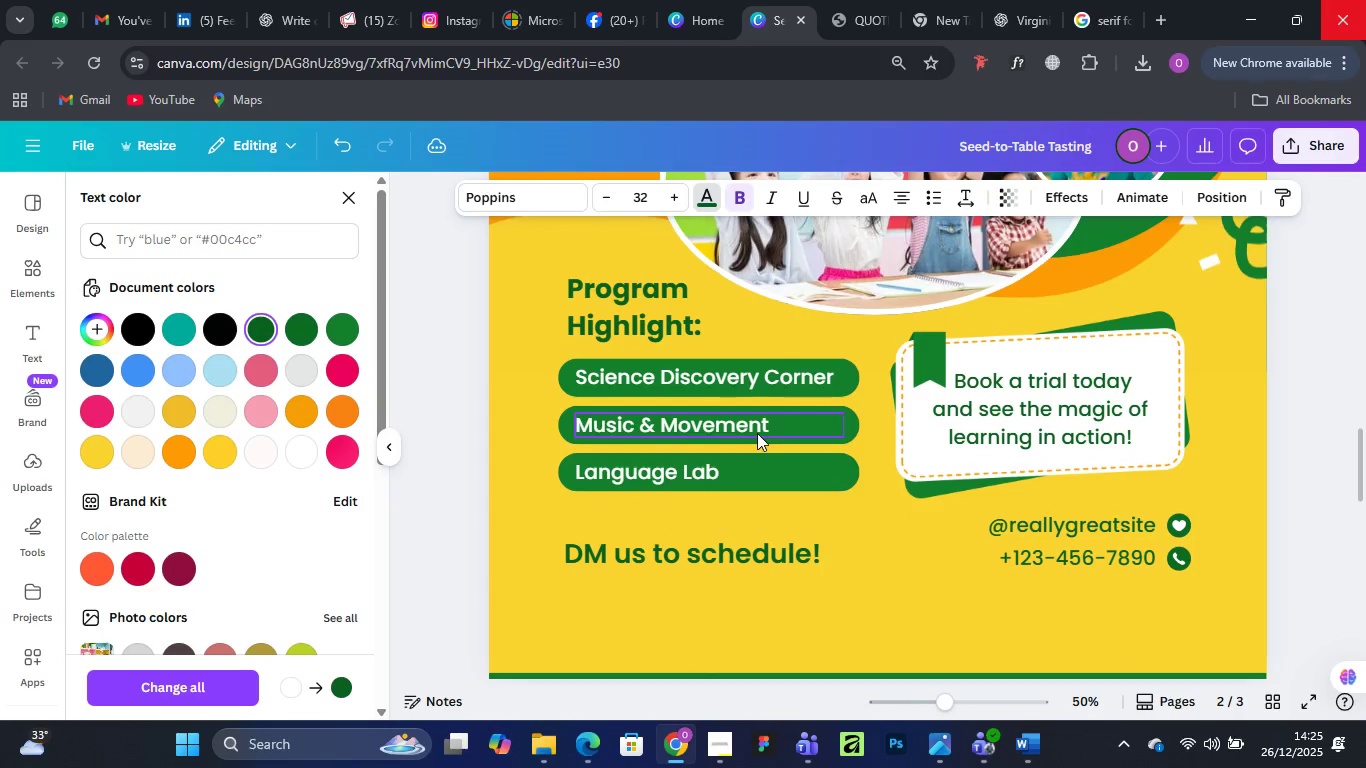 
scroll: coordinate [757, 433], scroll_direction: up, amount: 3.0
 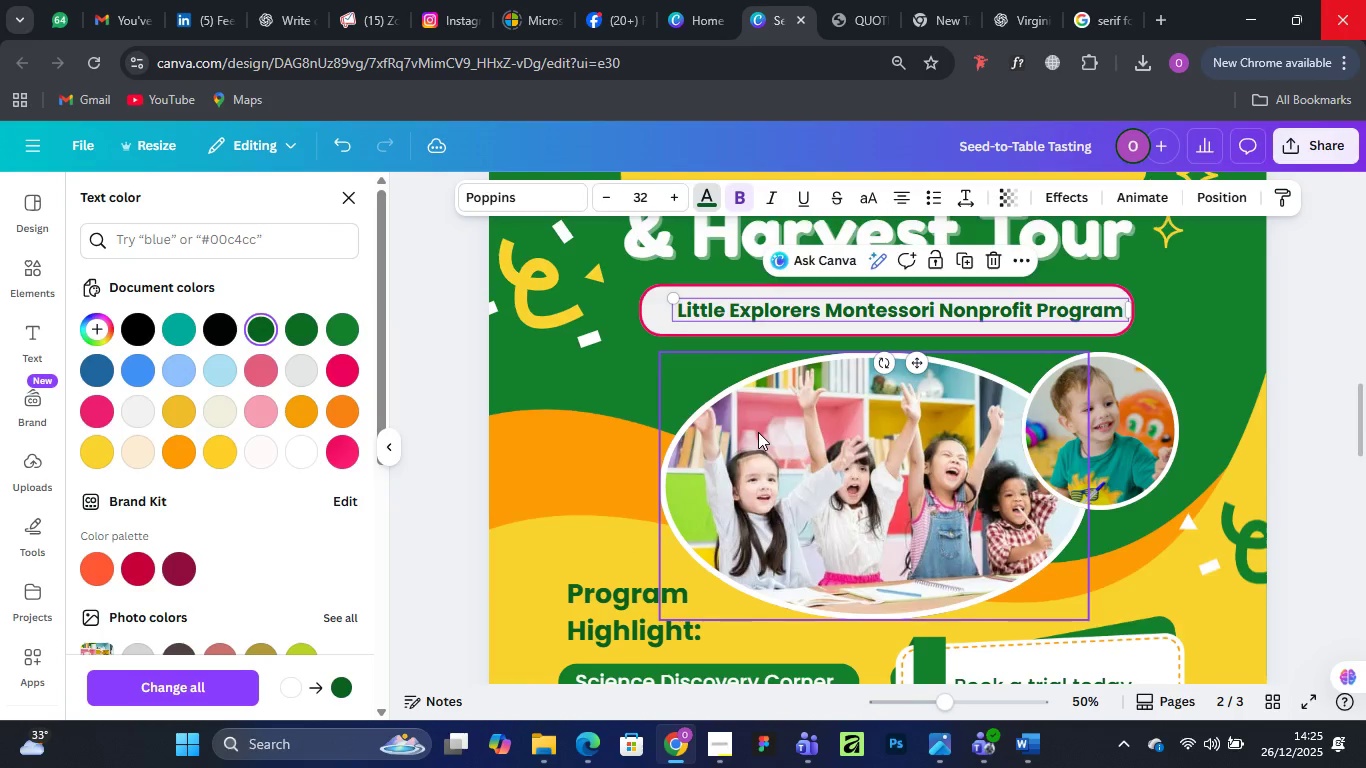 
scroll: coordinate [758, 432], scroll_direction: down, amount: 1.0
 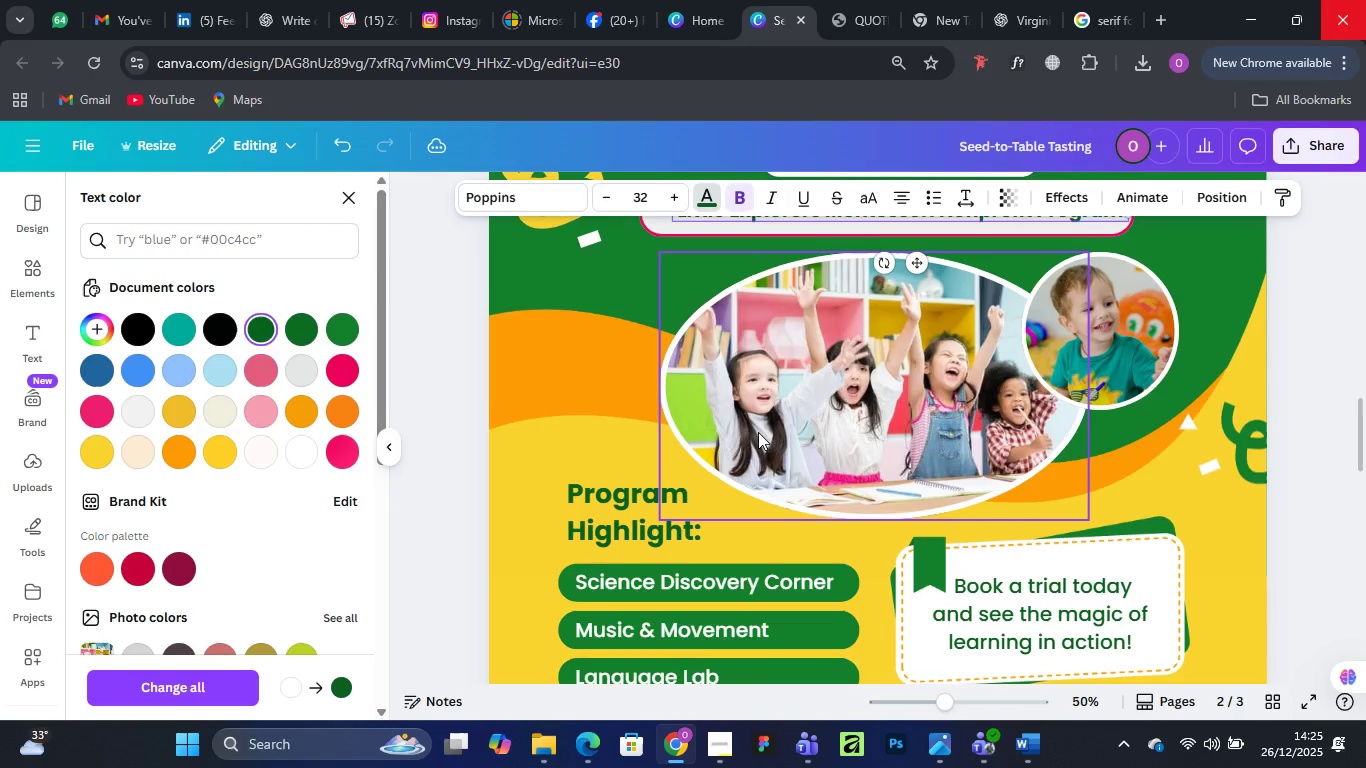 
scroll: coordinate [758, 432], scroll_direction: up, amount: 1.0
 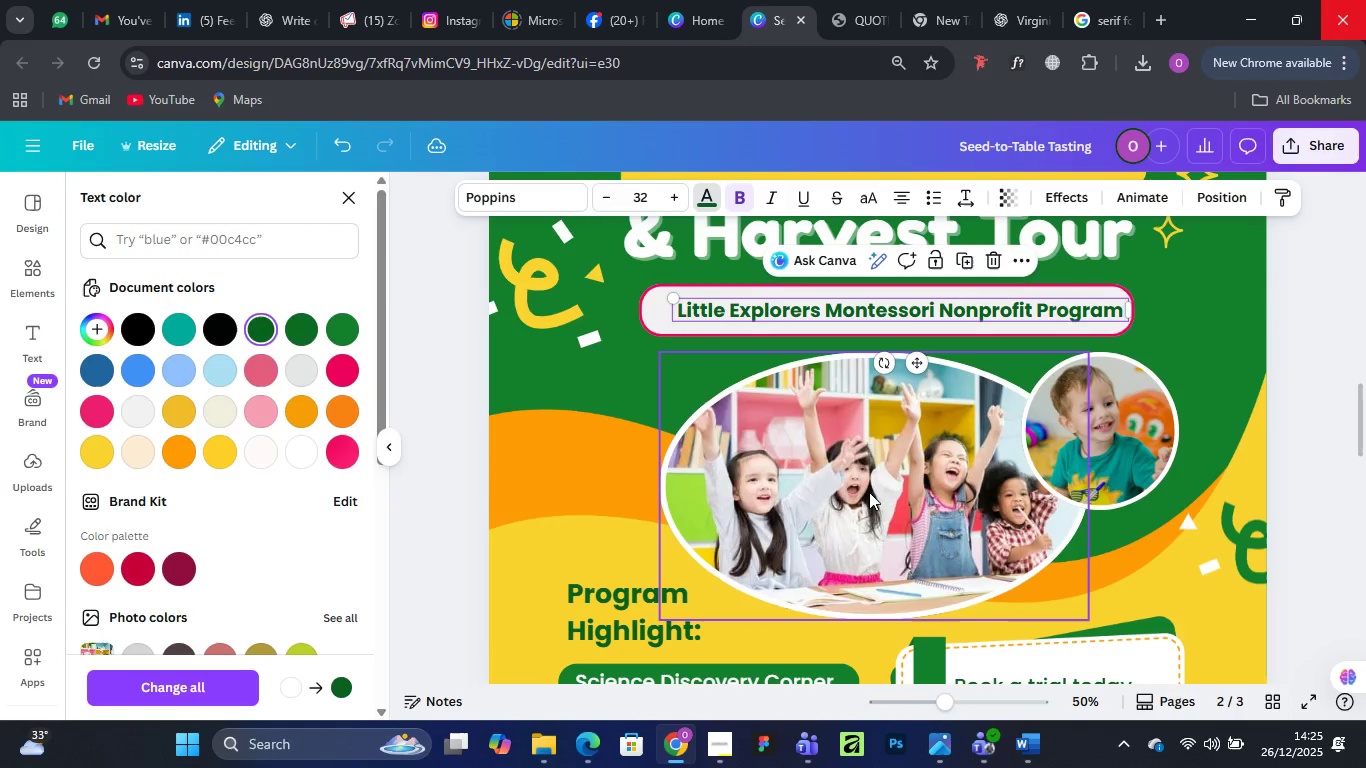 
left_click([868, 477])
 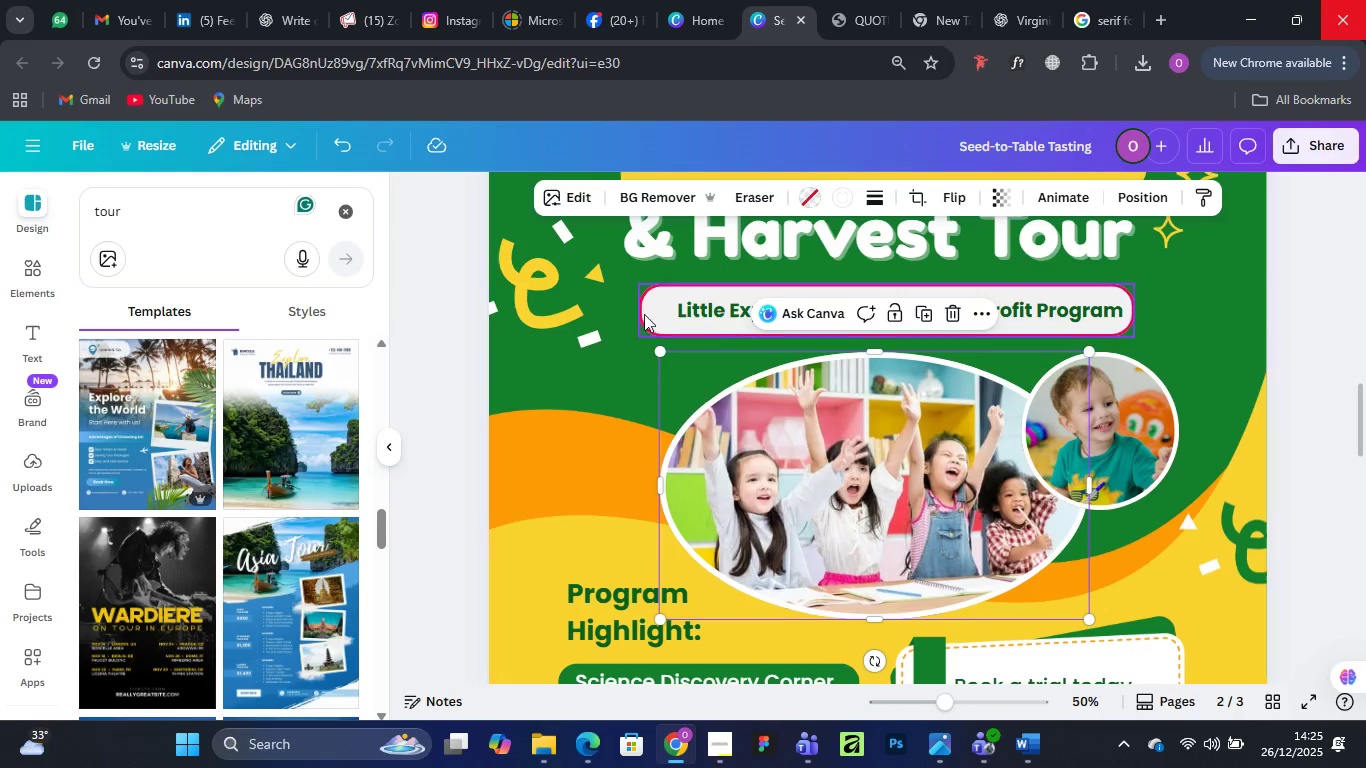 
left_click([653, 310])
 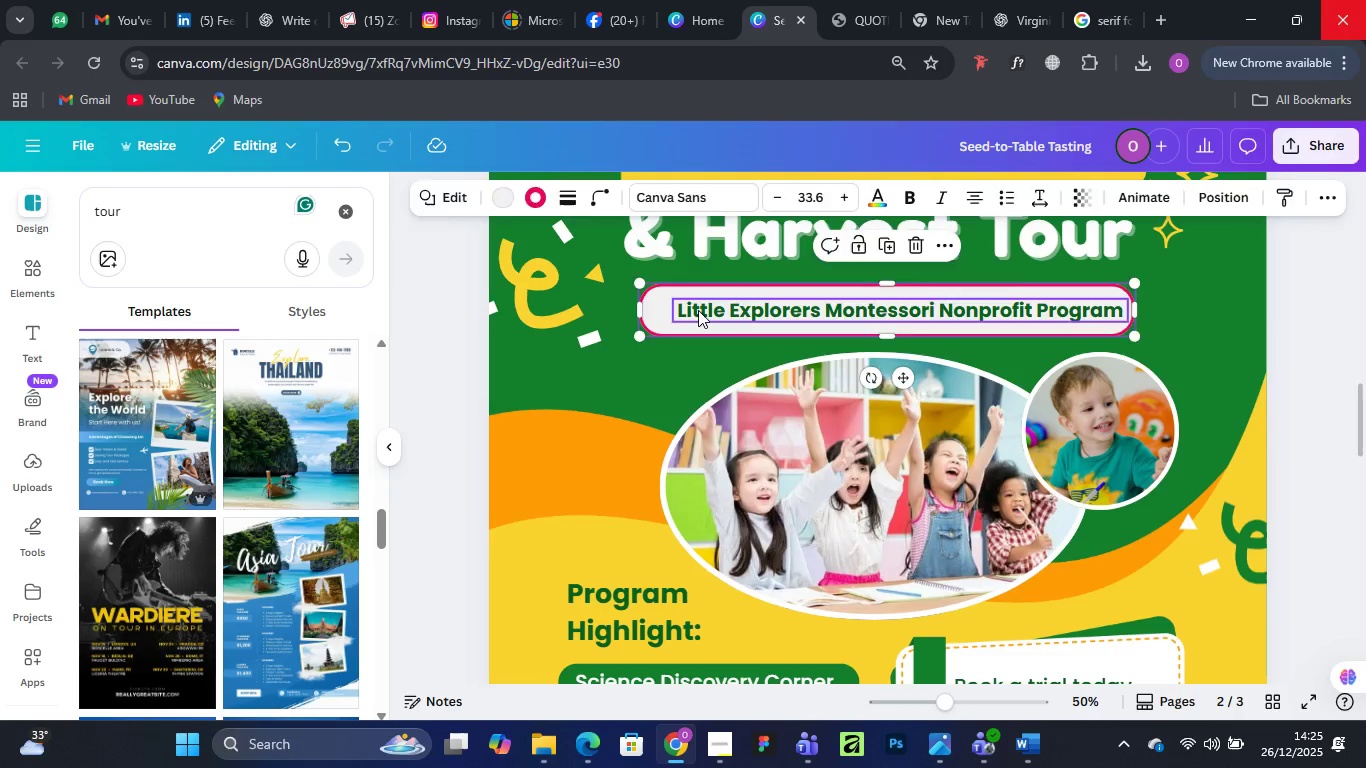 
left_click_drag(start_coordinate=[698, 310], to_coordinate=[682, 310])
 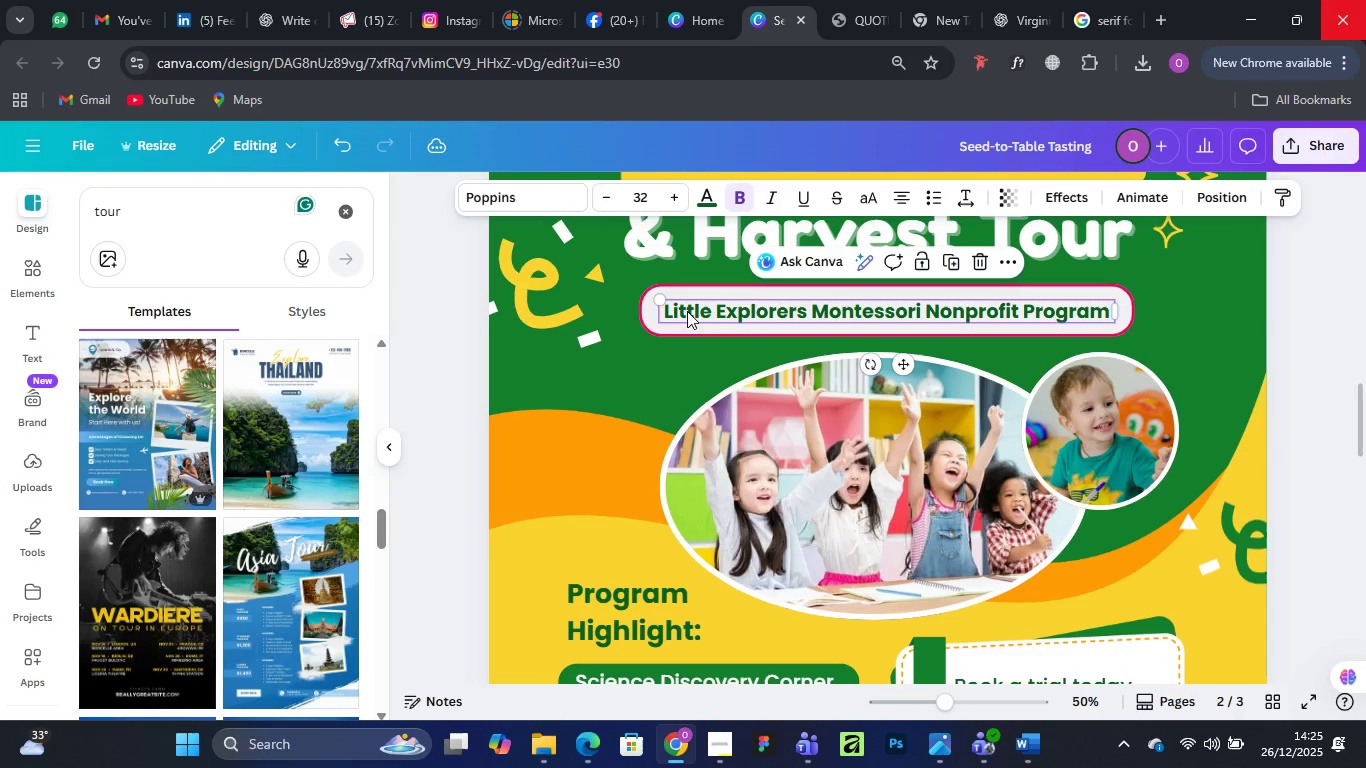 
left_click([641, 311])
 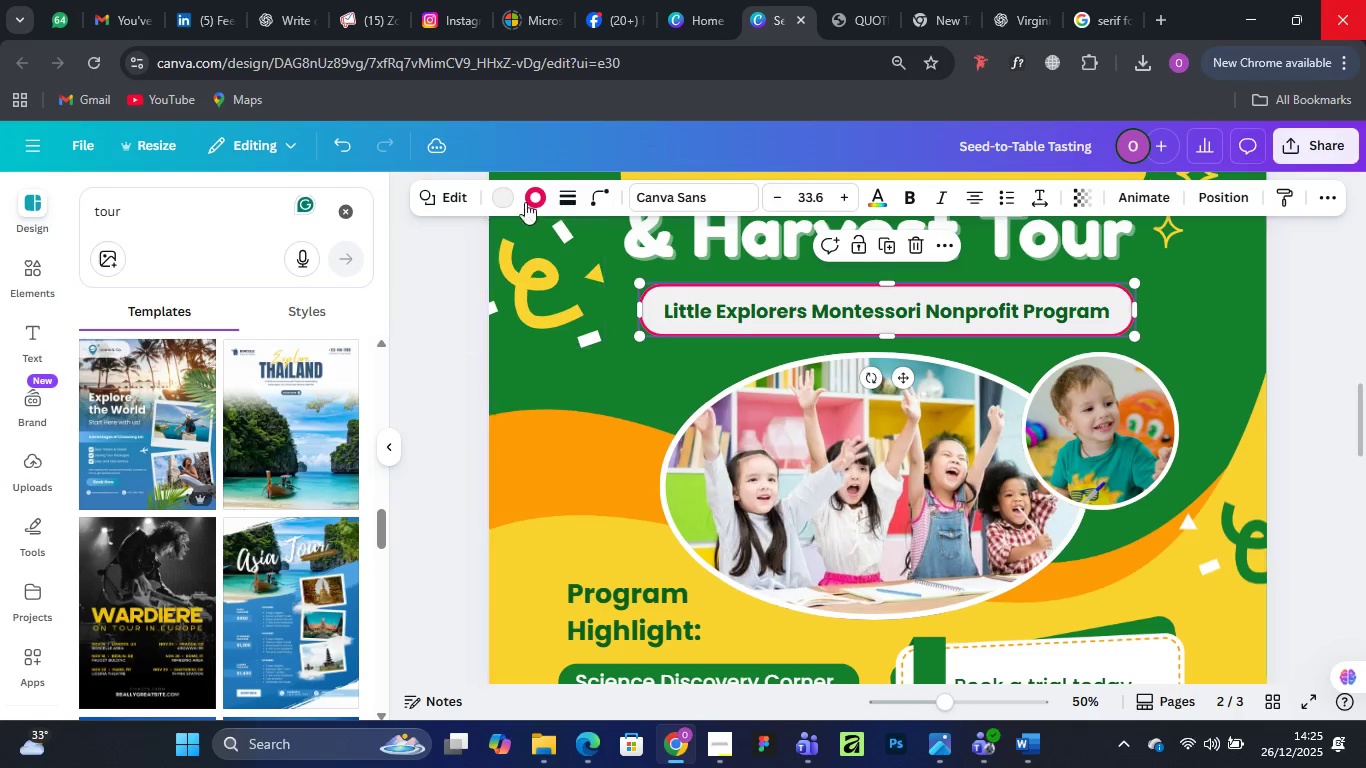 
left_click([528, 195])
 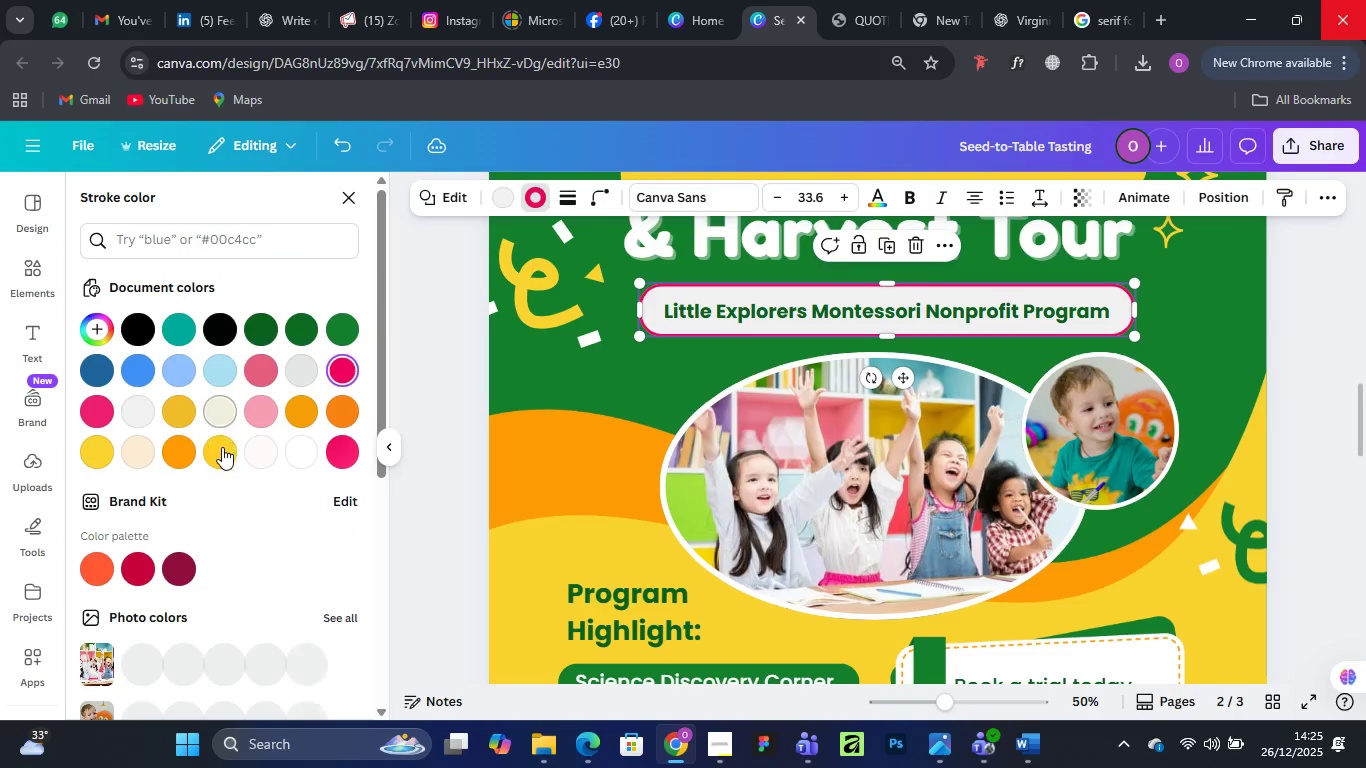 
left_click([222, 450])
 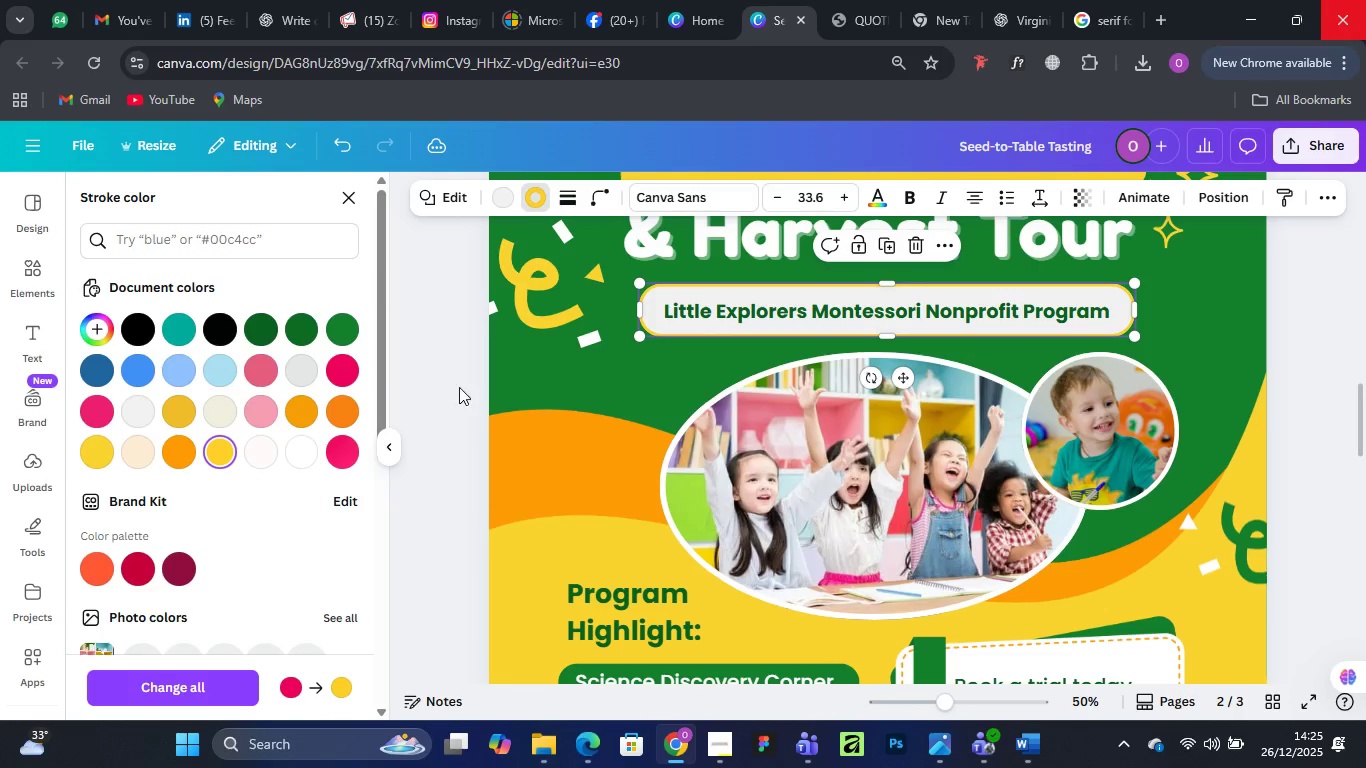 
left_click([443, 350])
 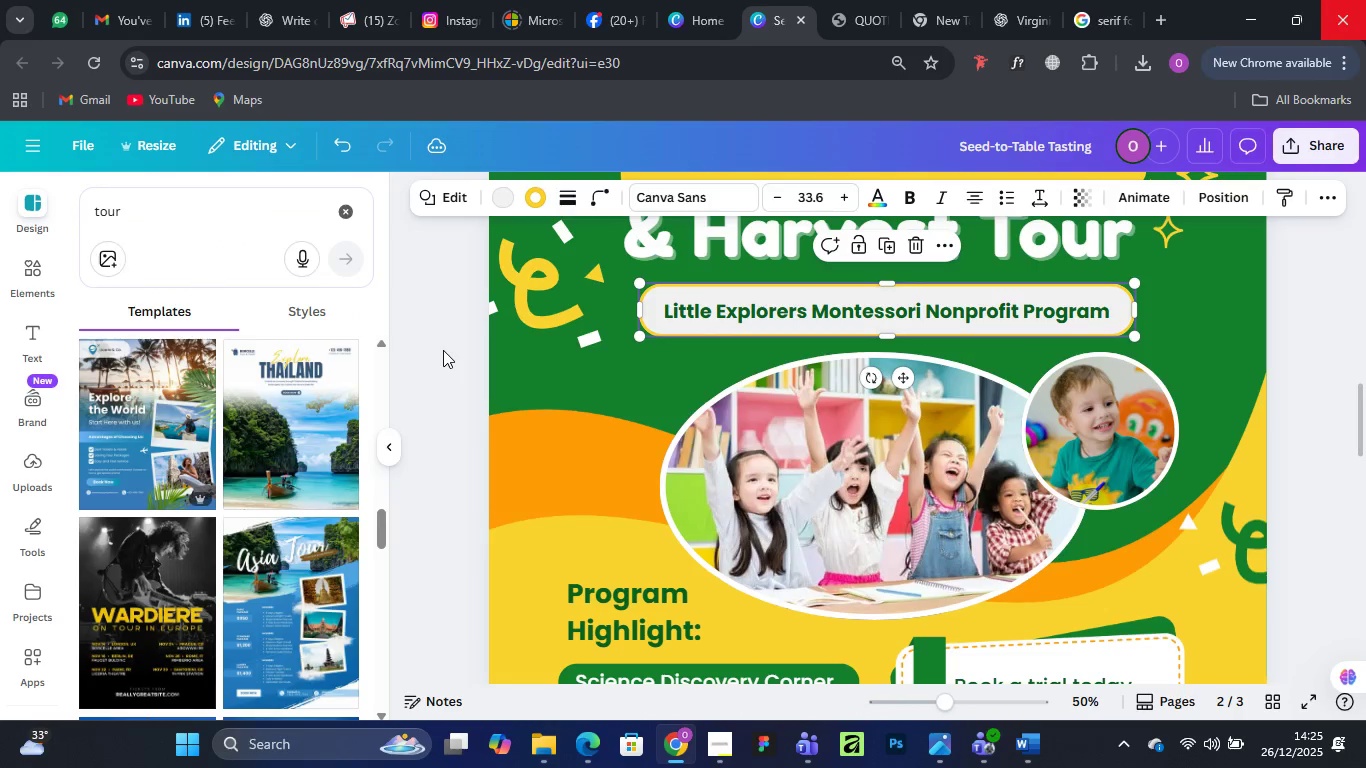 
left_click([443, 350])
 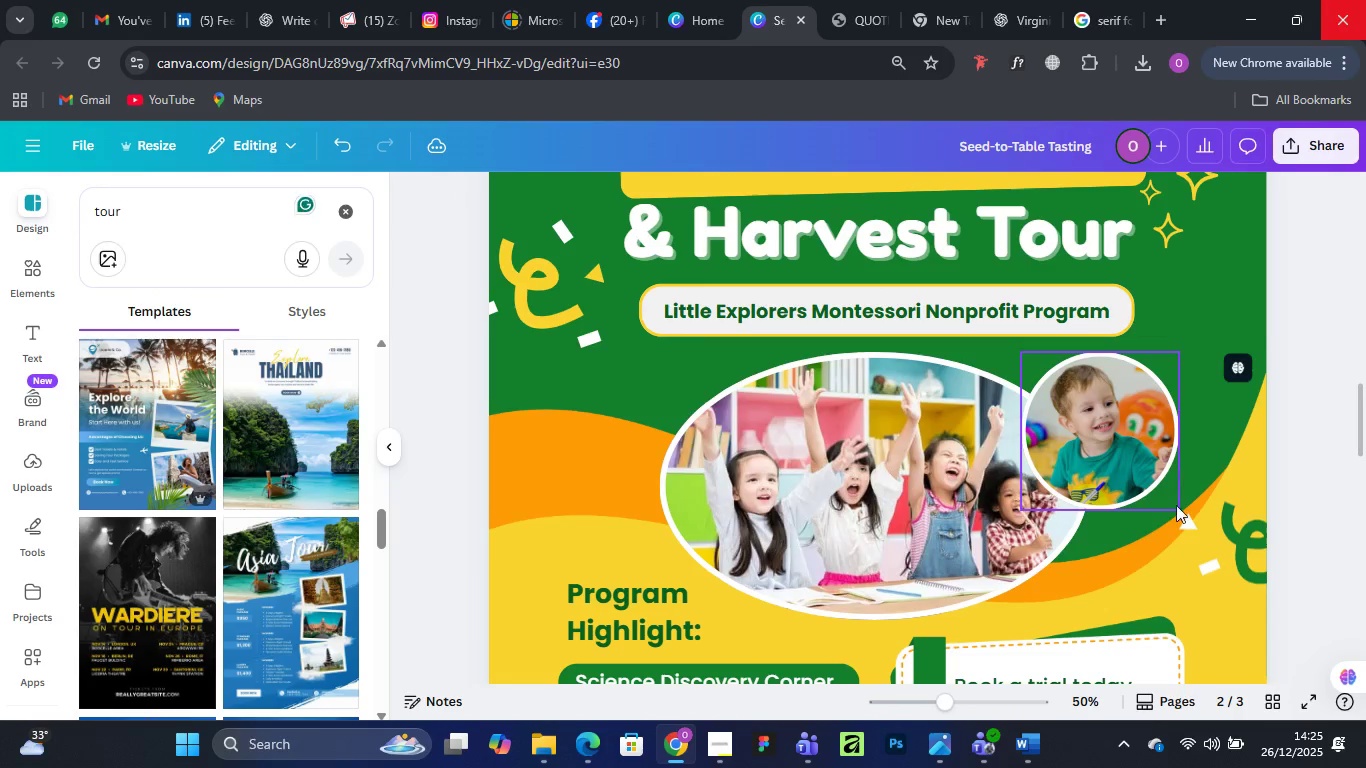 
scroll: coordinate [1153, 528], scroll_direction: up, amount: 3.0
 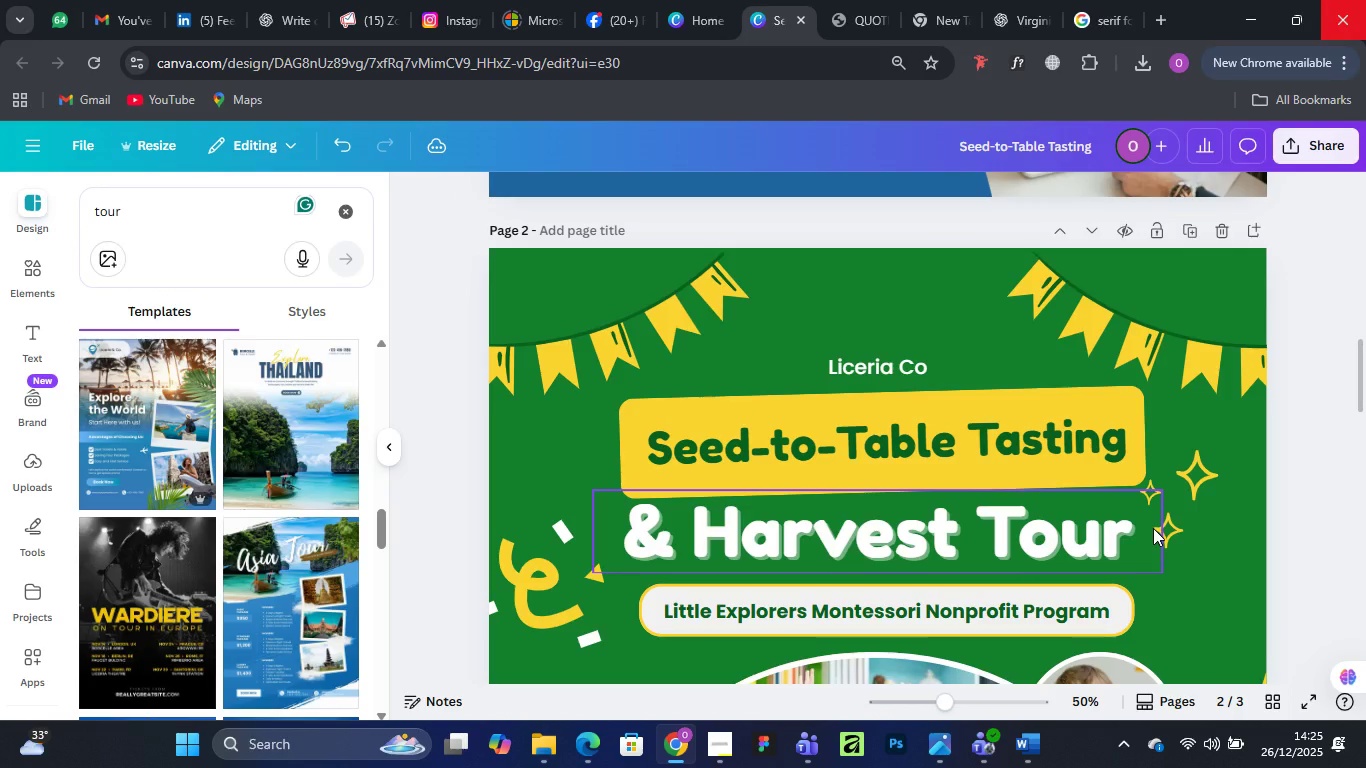 
scroll: coordinate [1153, 528], scroll_direction: down, amount: 1.0
 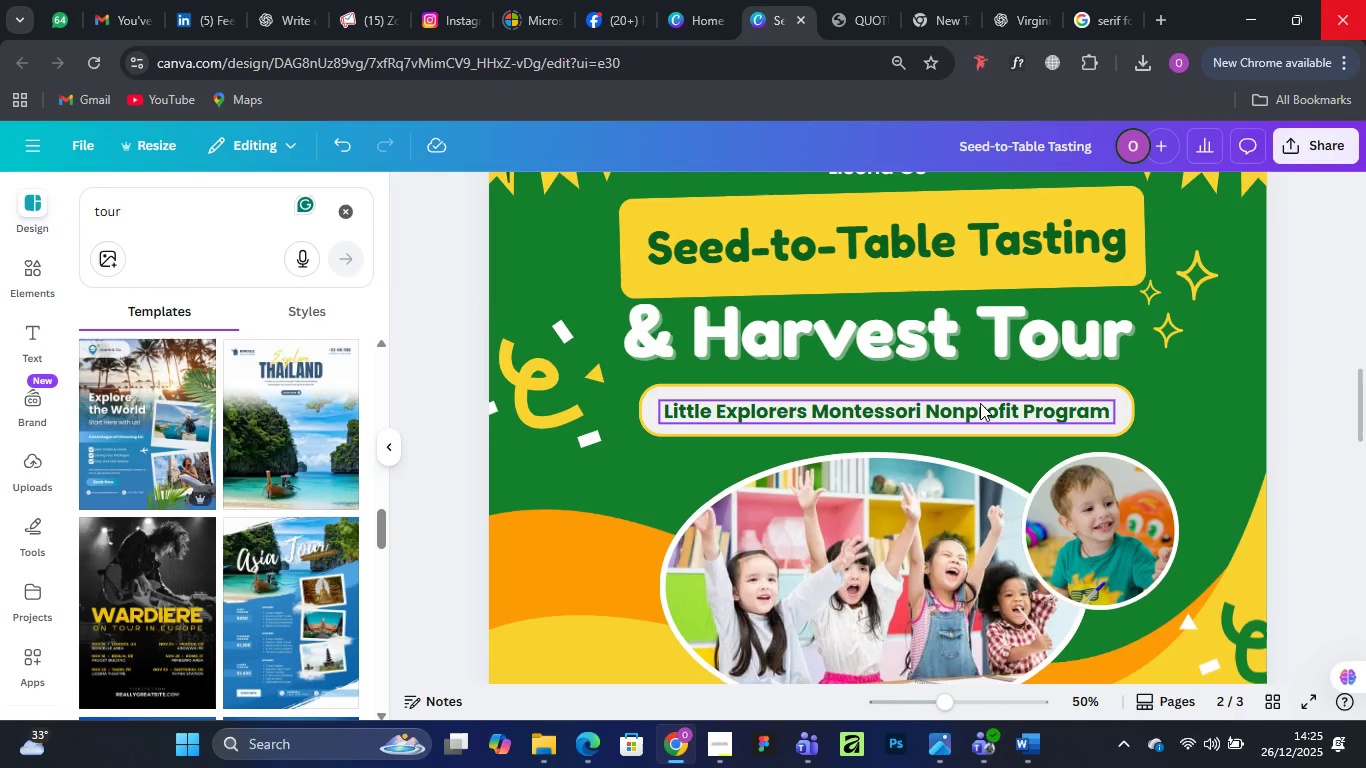 
left_click_drag(start_coordinate=[980, 390], to_coordinate=[992, 505])
 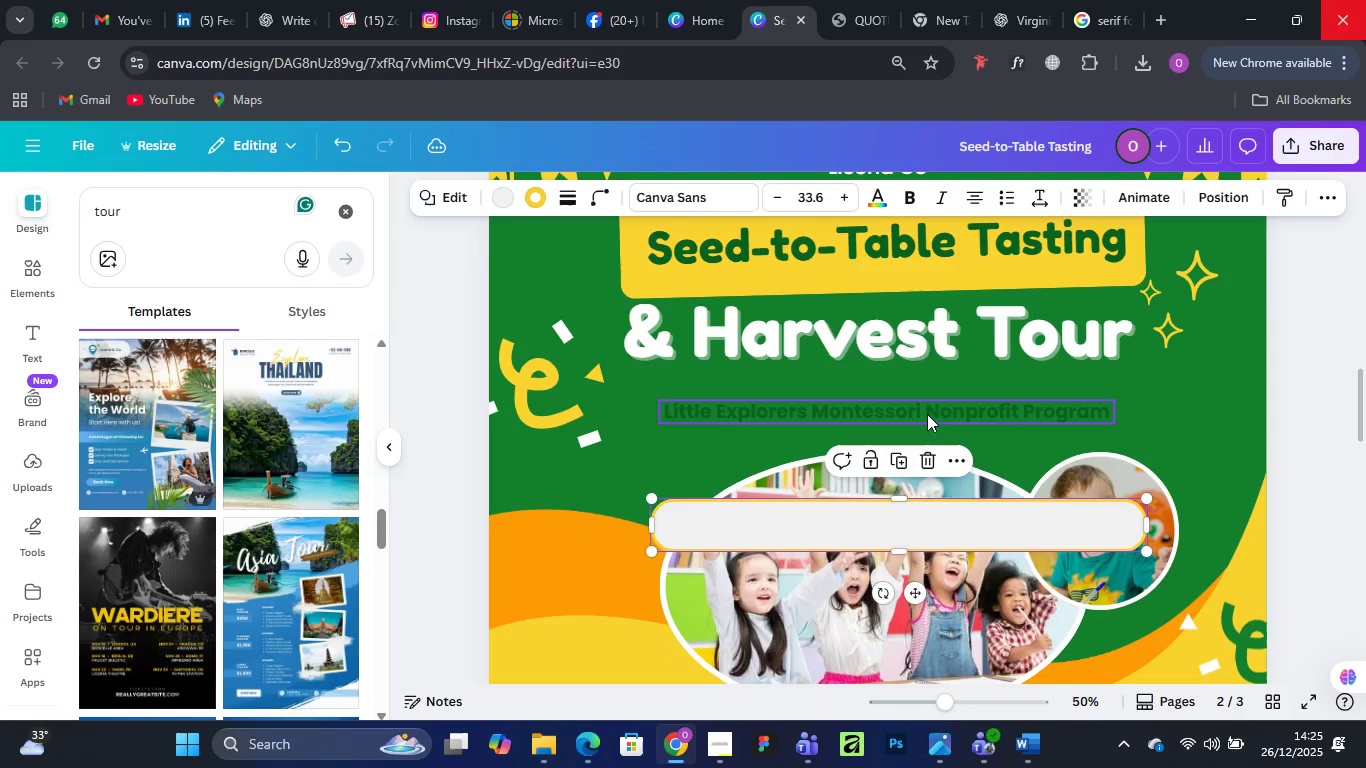 
left_click_drag(start_coordinate=[927, 414], to_coordinate=[926, 407])
 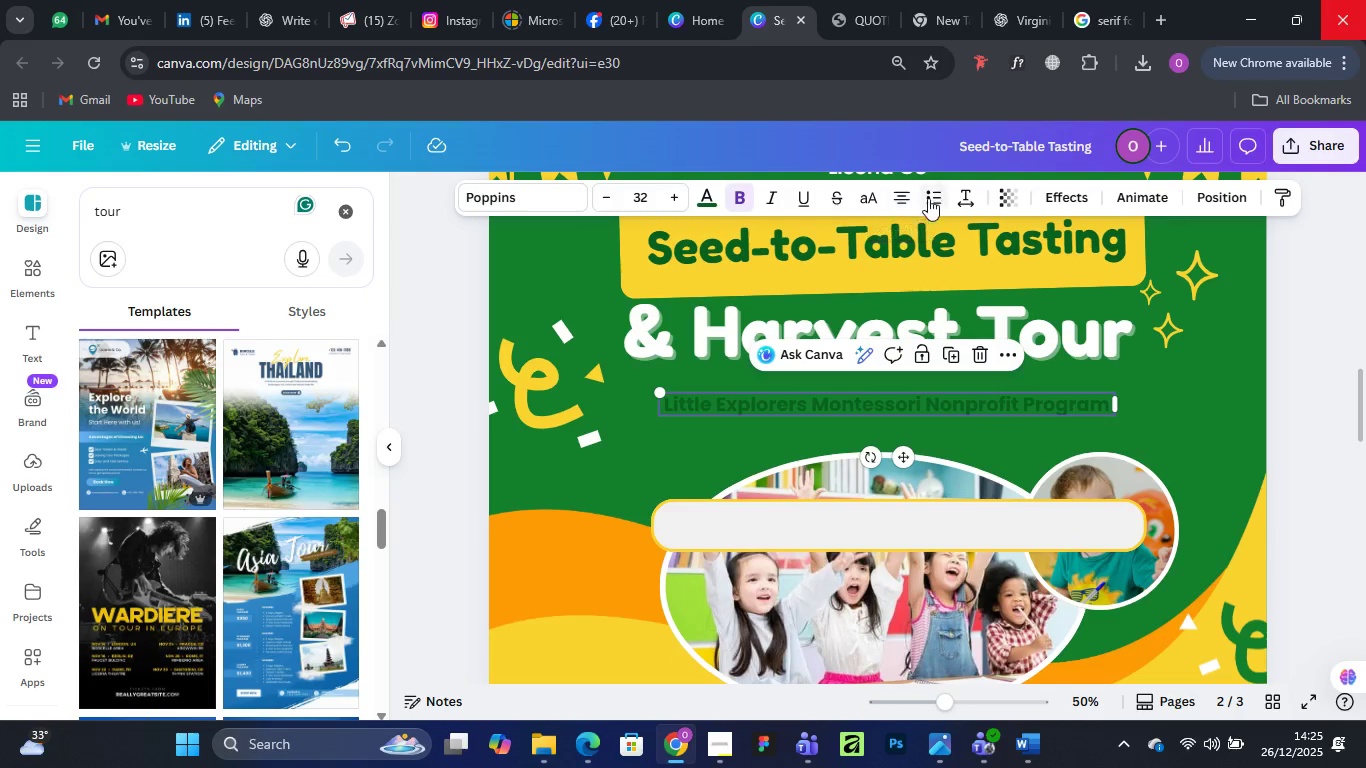 
left_click([968, 199])
 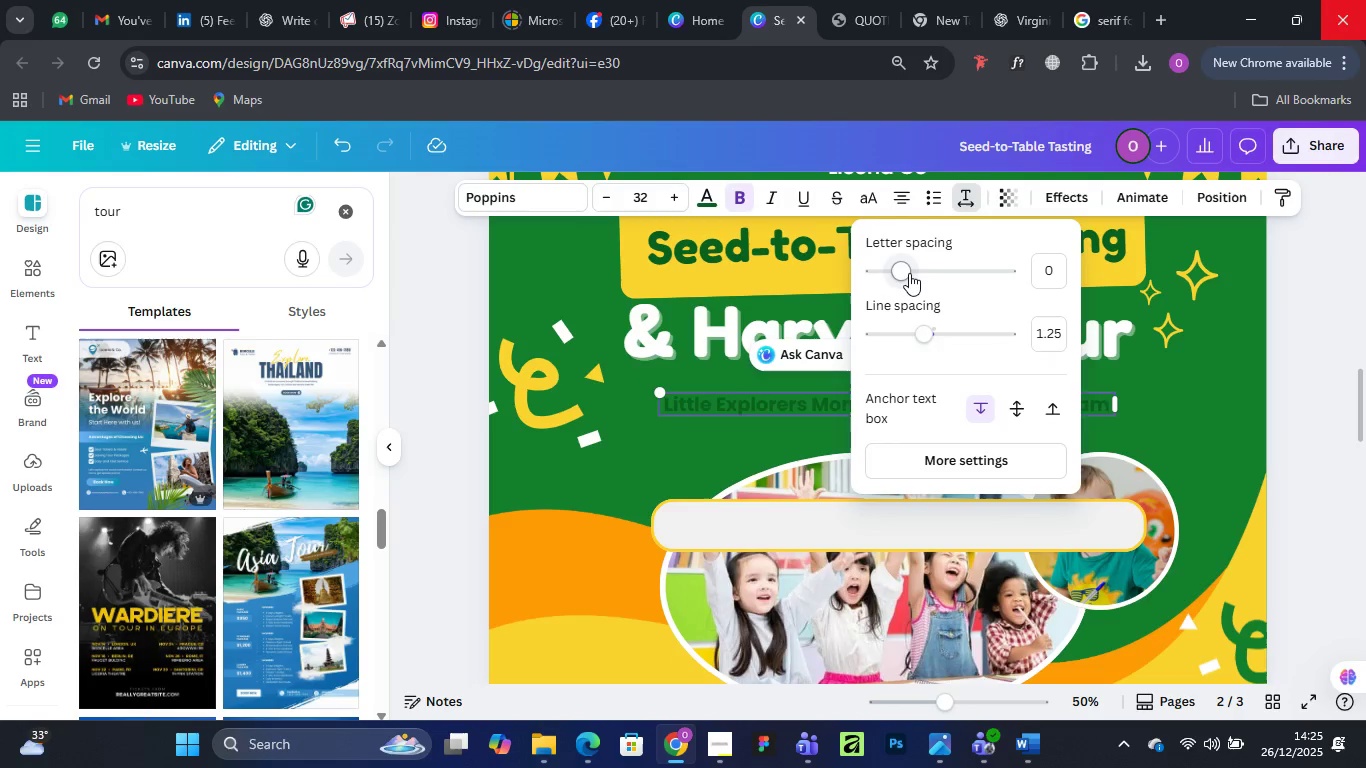 
left_click_drag(start_coordinate=[909, 273], to_coordinate=[898, 273])
 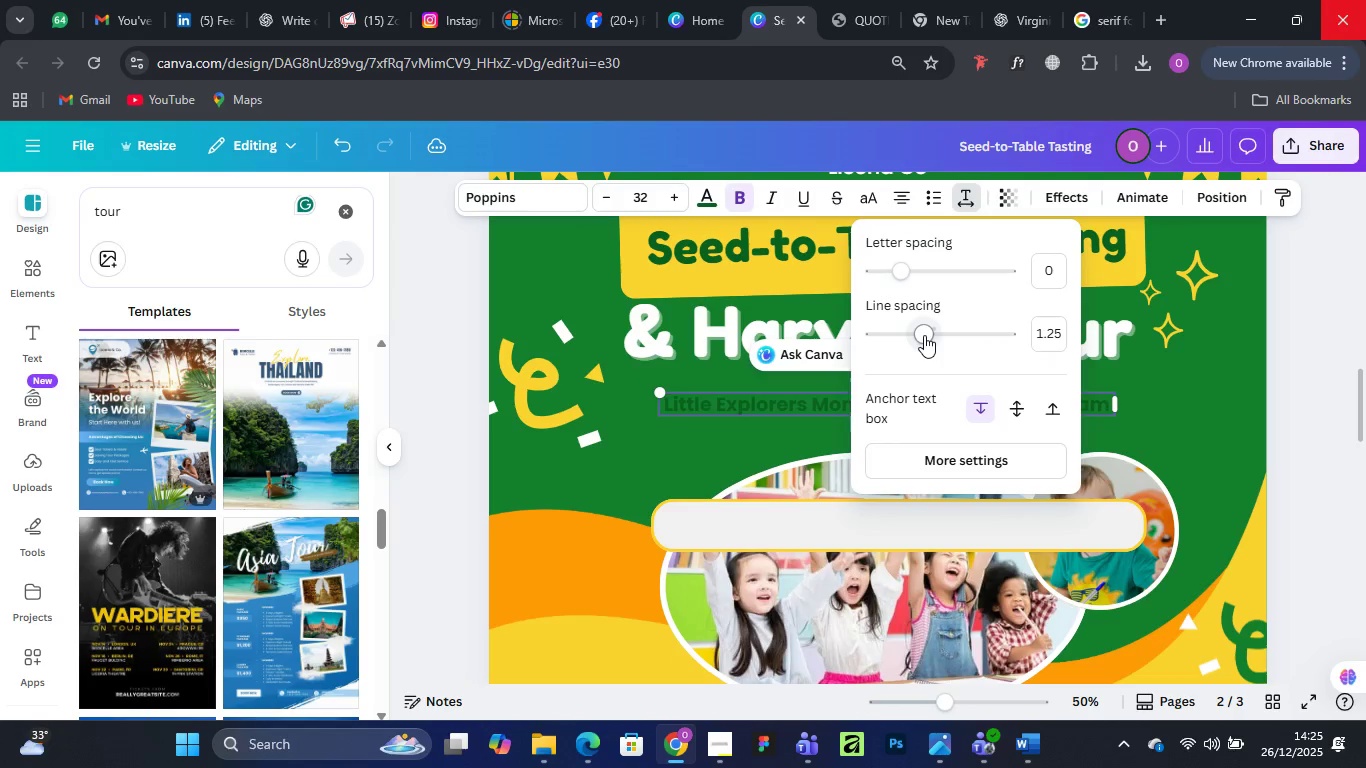 
left_click_drag(start_coordinate=[924, 335], to_coordinate=[964, 331])
 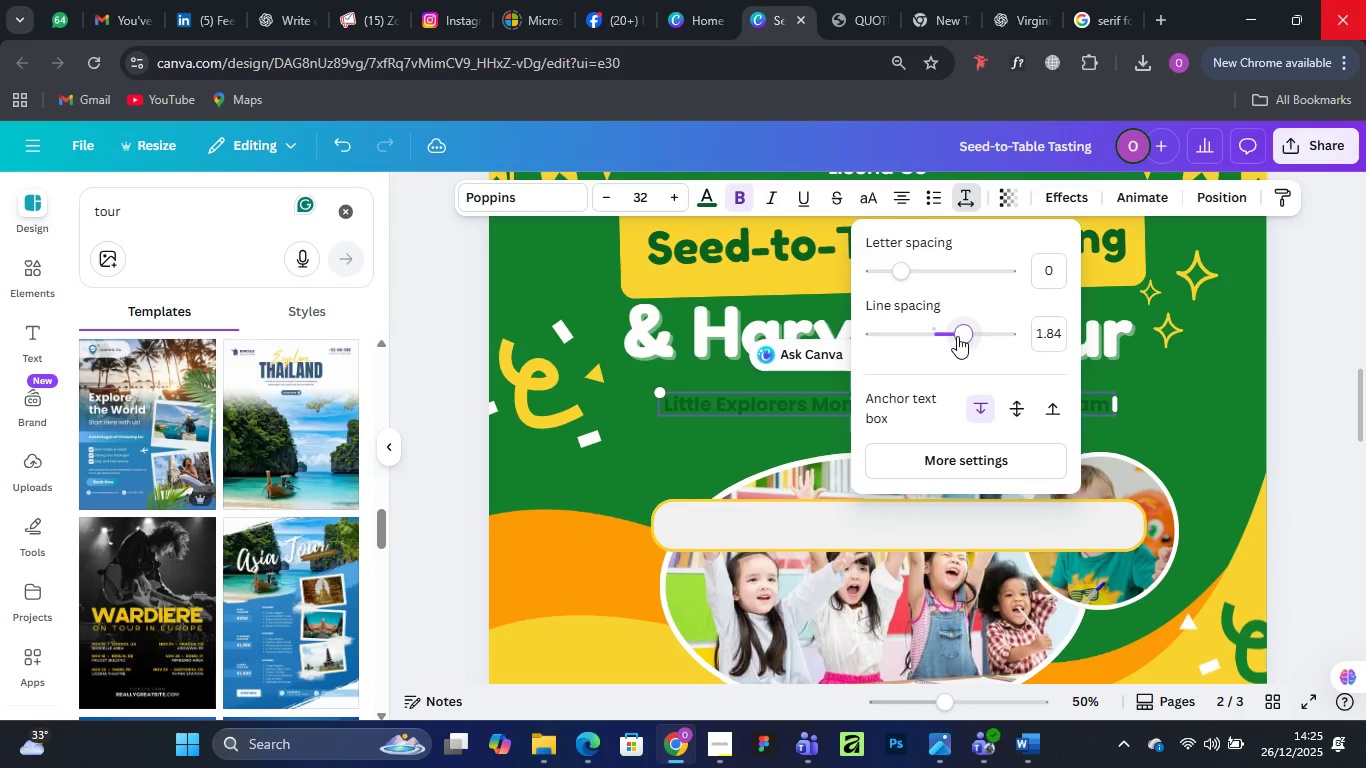 
left_click_drag(start_coordinate=[957, 336], to_coordinate=[969, 330])
 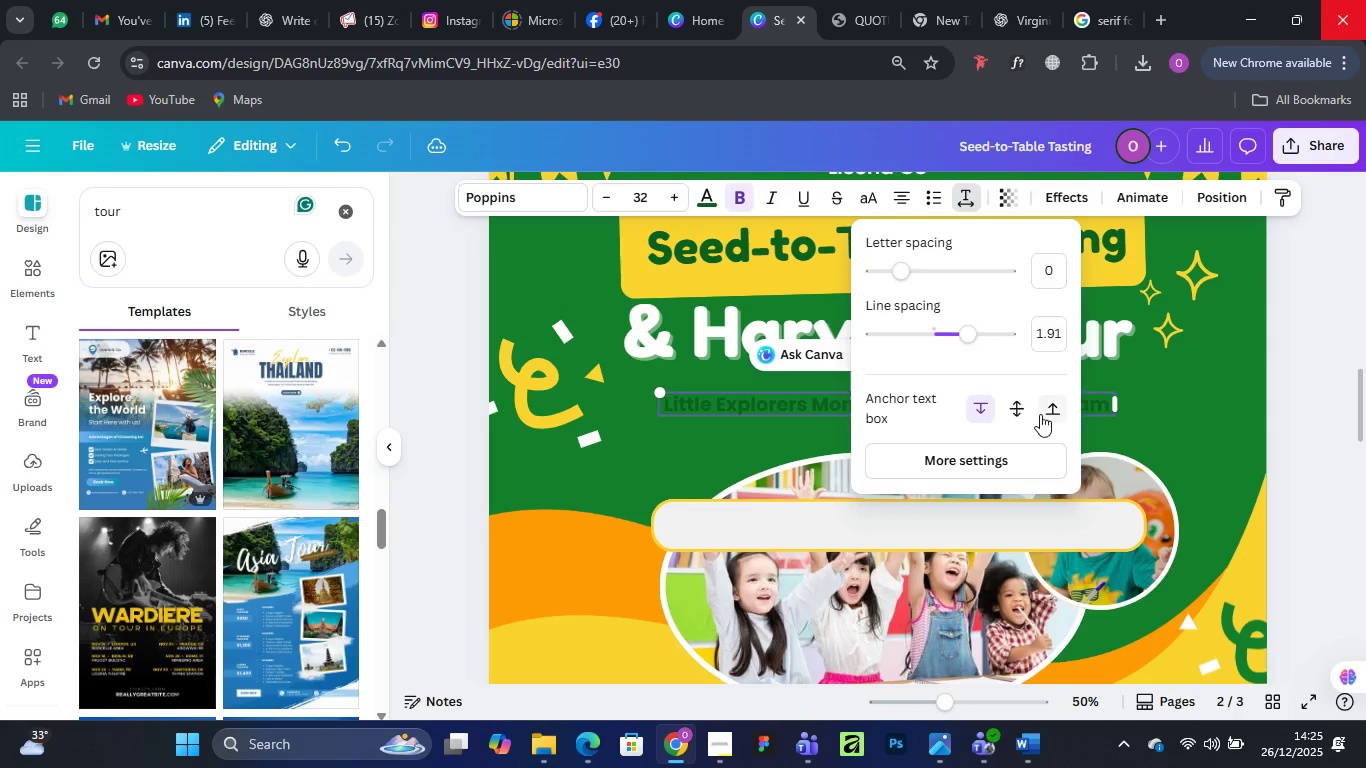 
left_click([1025, 407])
 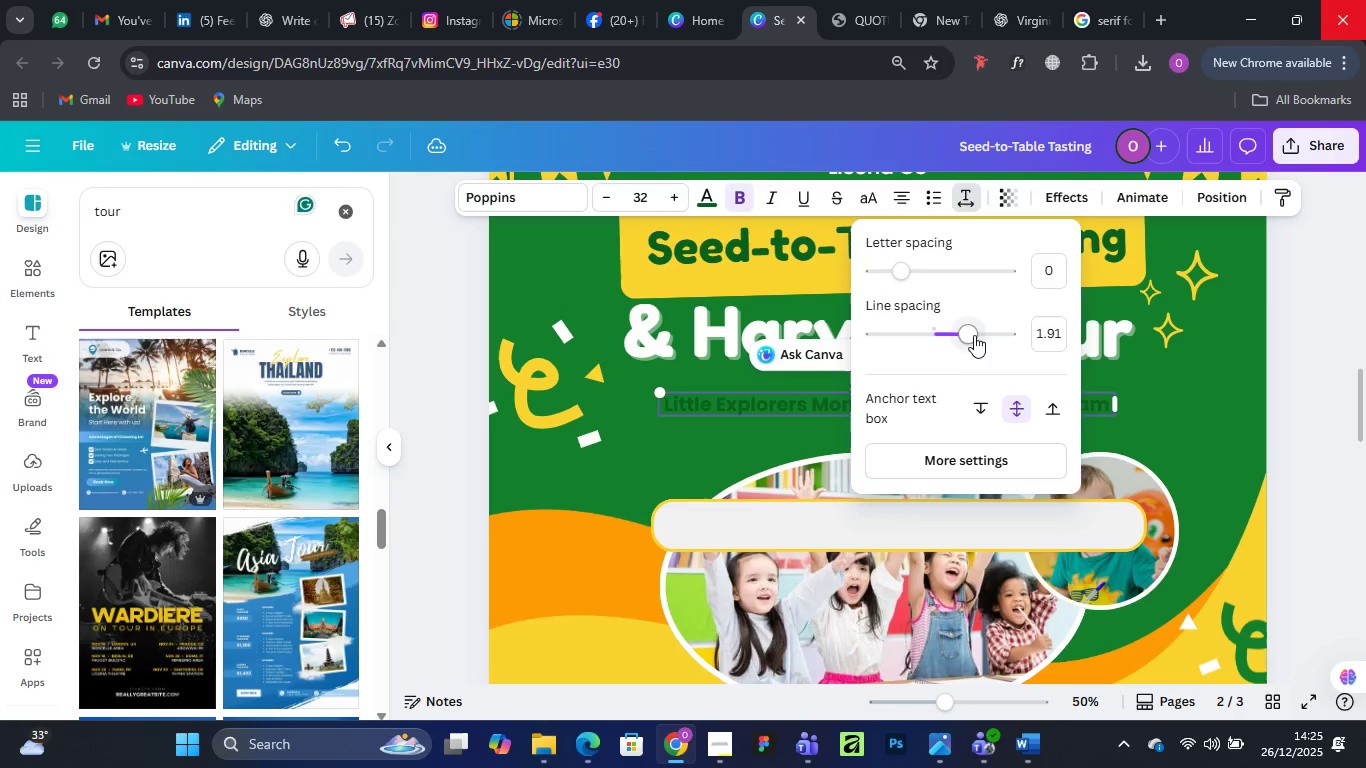 
left_click_drag(start_coordinate=[969, 331], to_coordinate=[988, 330])
 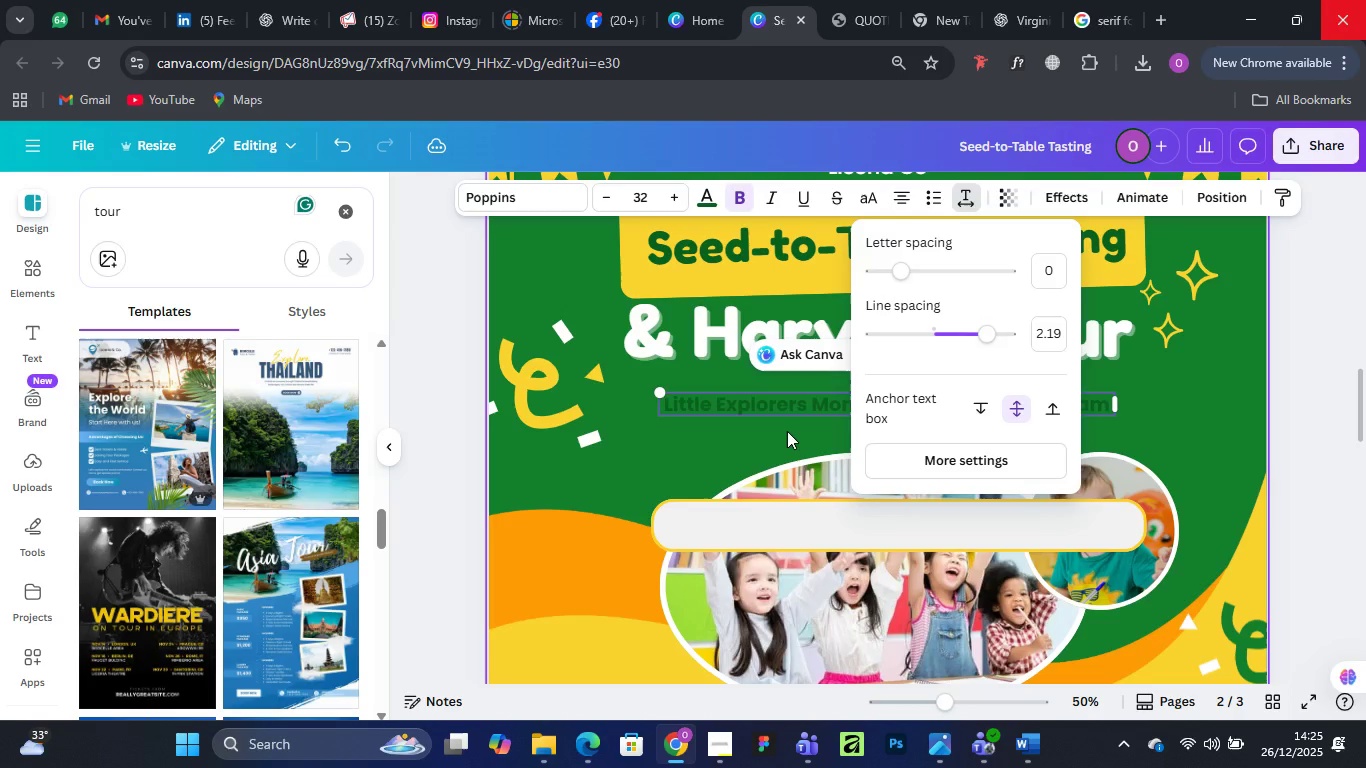 
left_click([787, 431])
 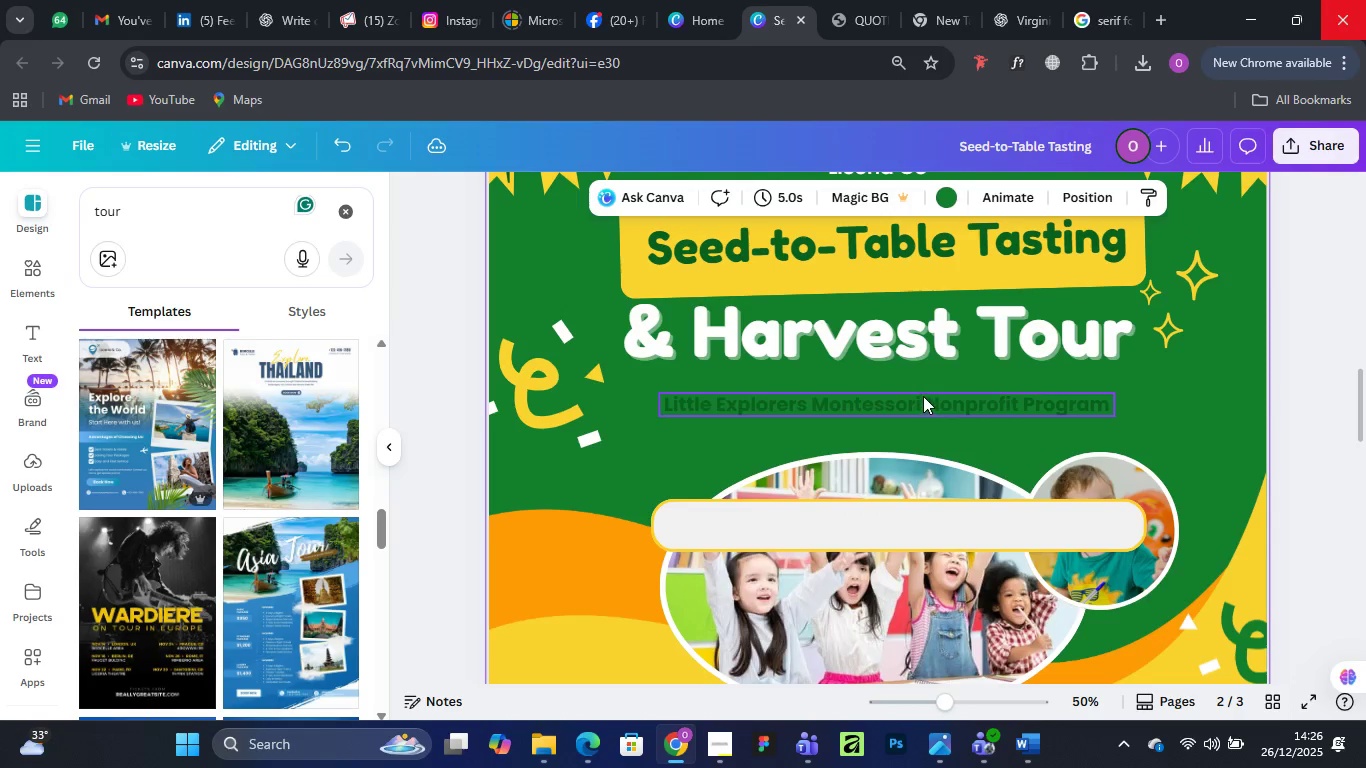 
left_click([923, 396])
 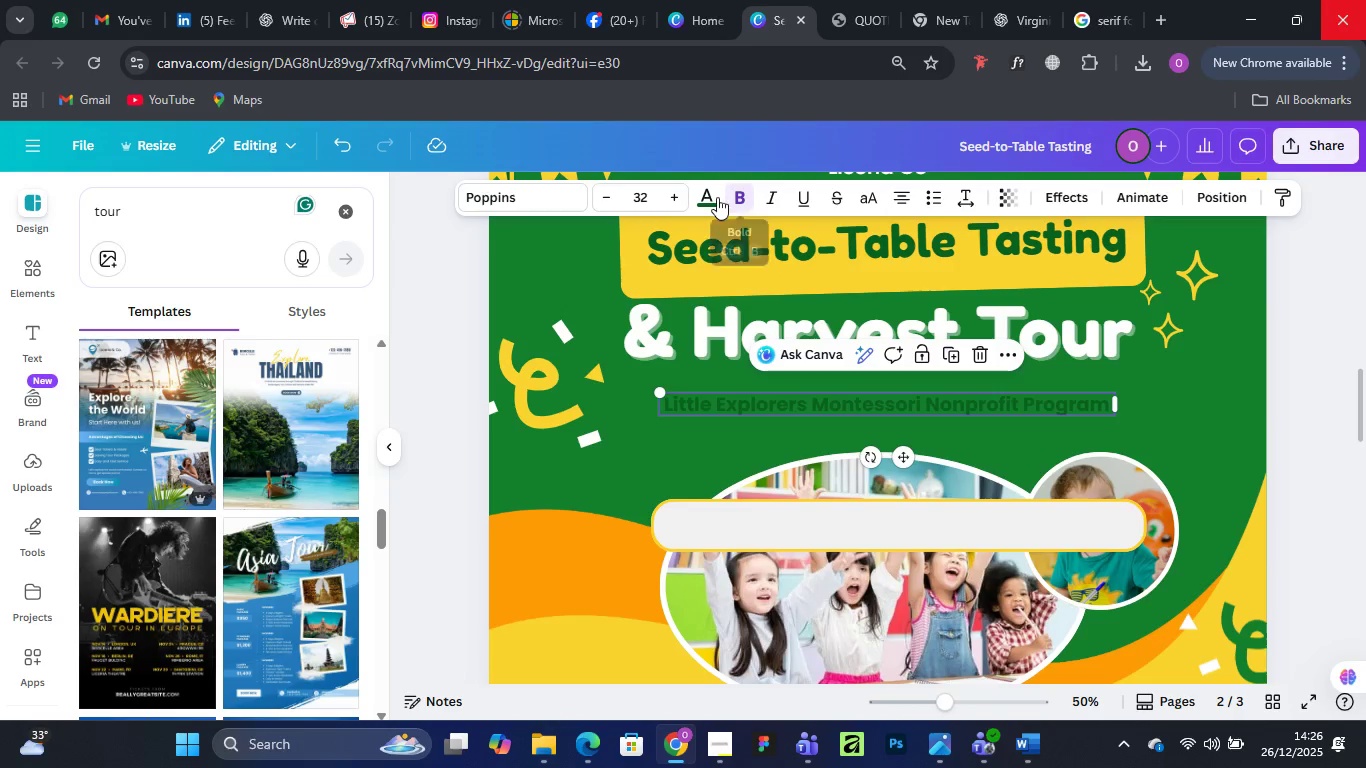 
left_click([706, 197])
 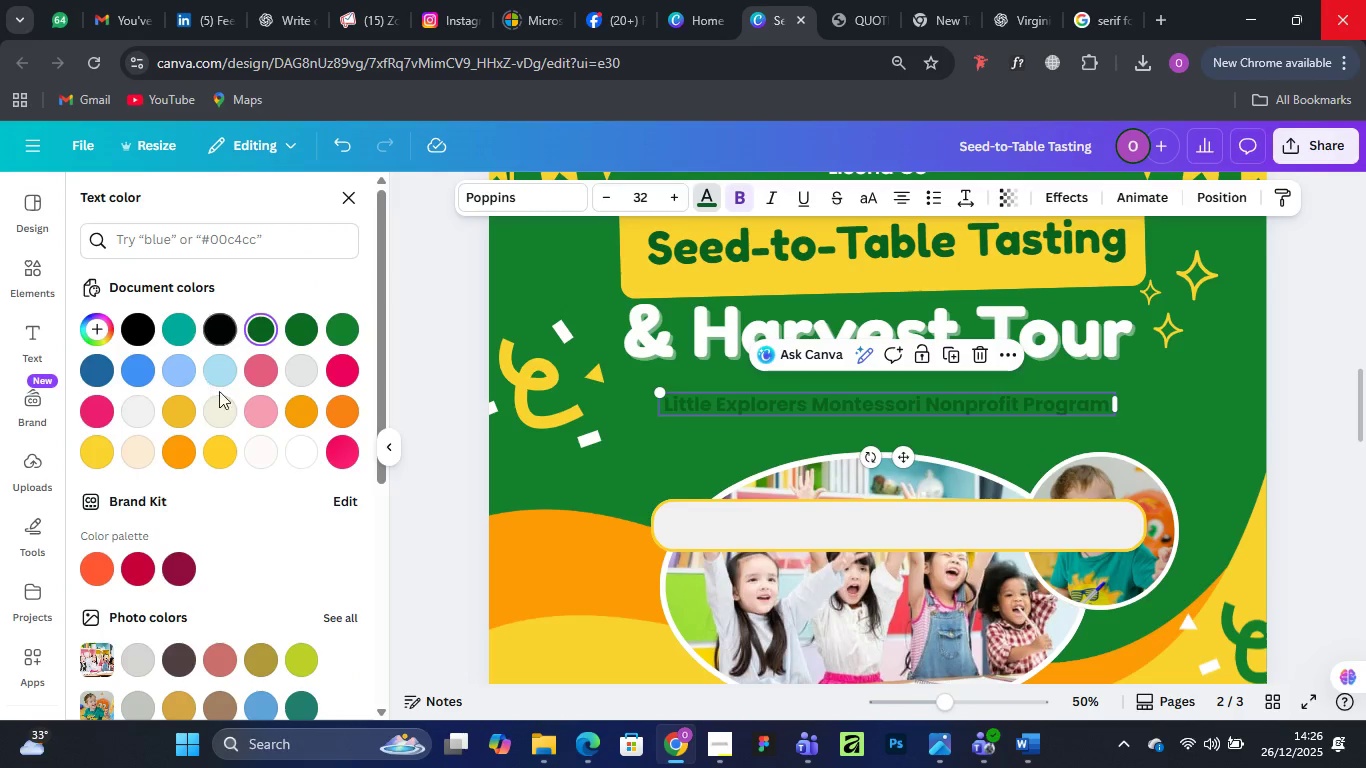 
left_click([299, 448])
 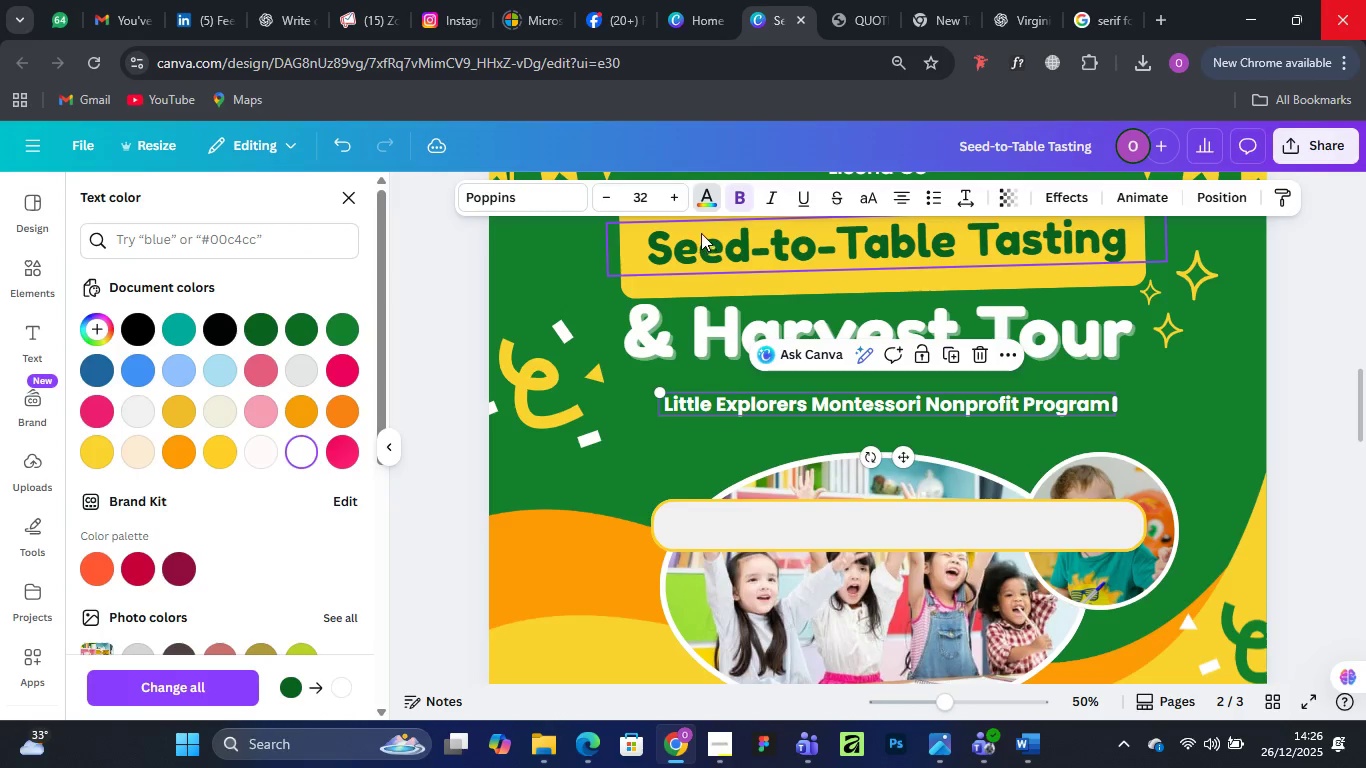 
left_click([746, 189])
 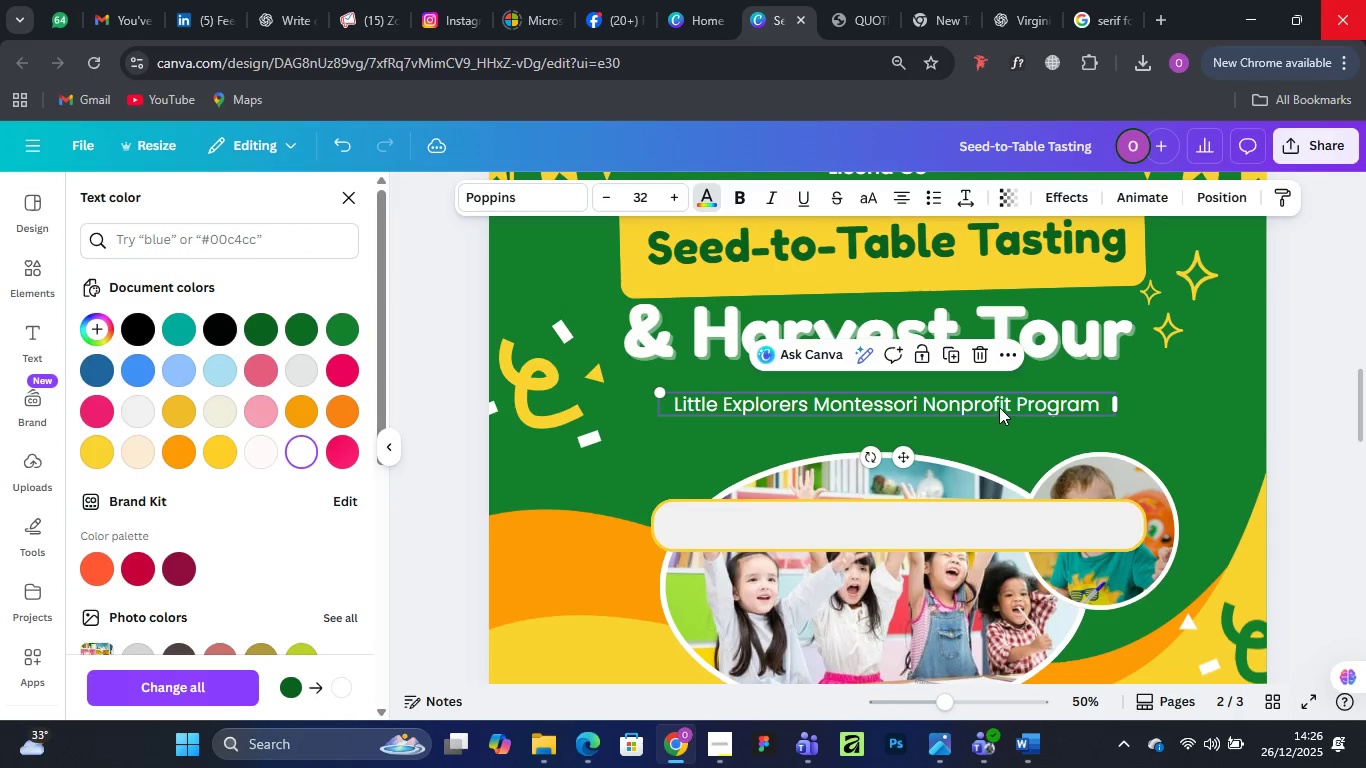 
left_click_drag(start_coordinate=[998, 405], to_coordinate=[984, 397])
 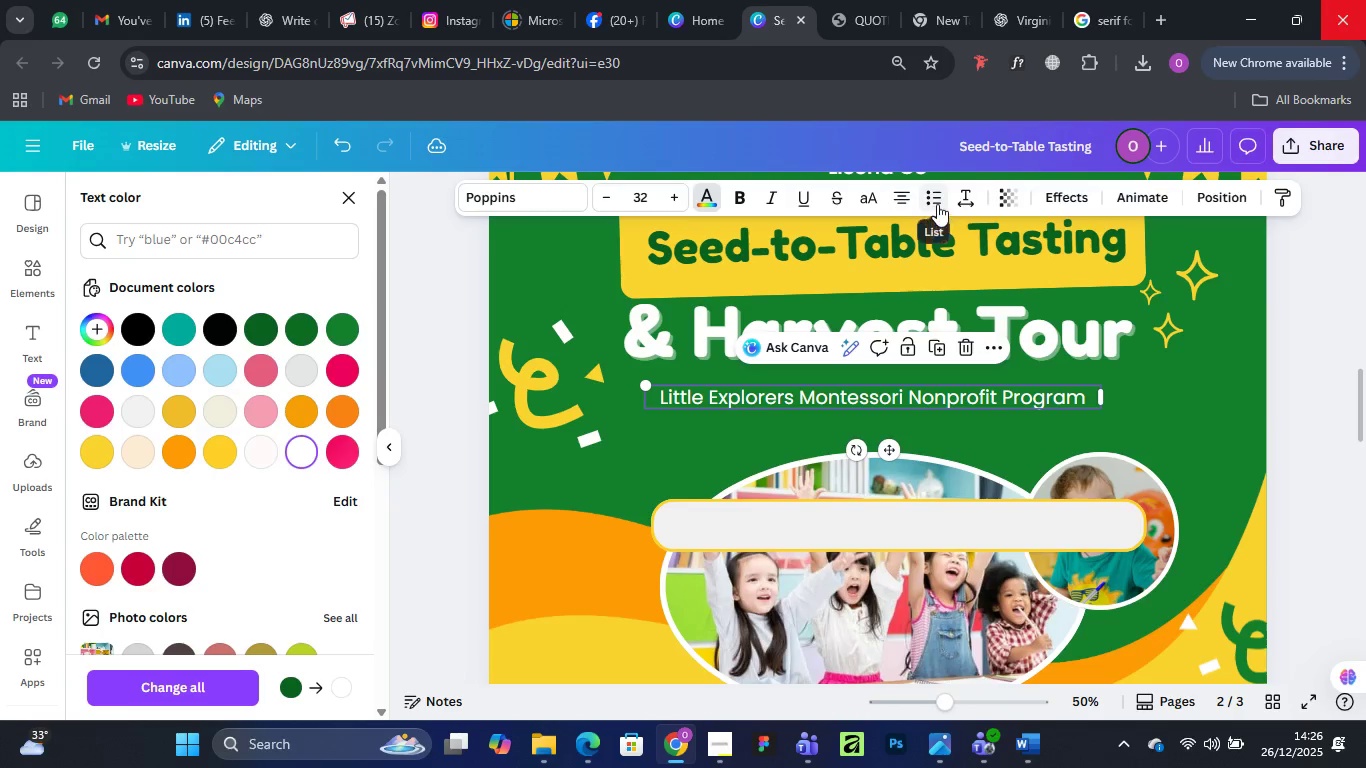 
left_click([962, 199])
 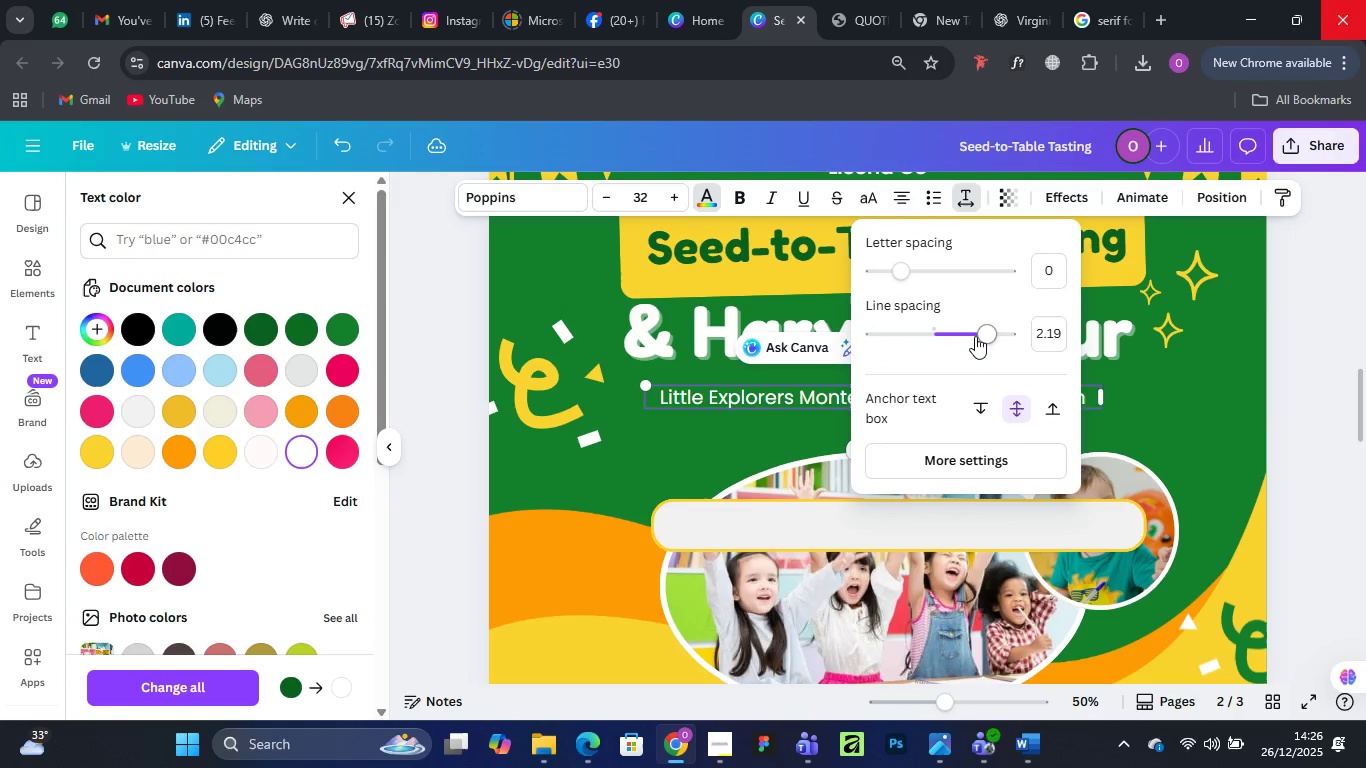 
left_click_drag(start_coordinate=[983, 333], to_coordinate=[963, 334])
 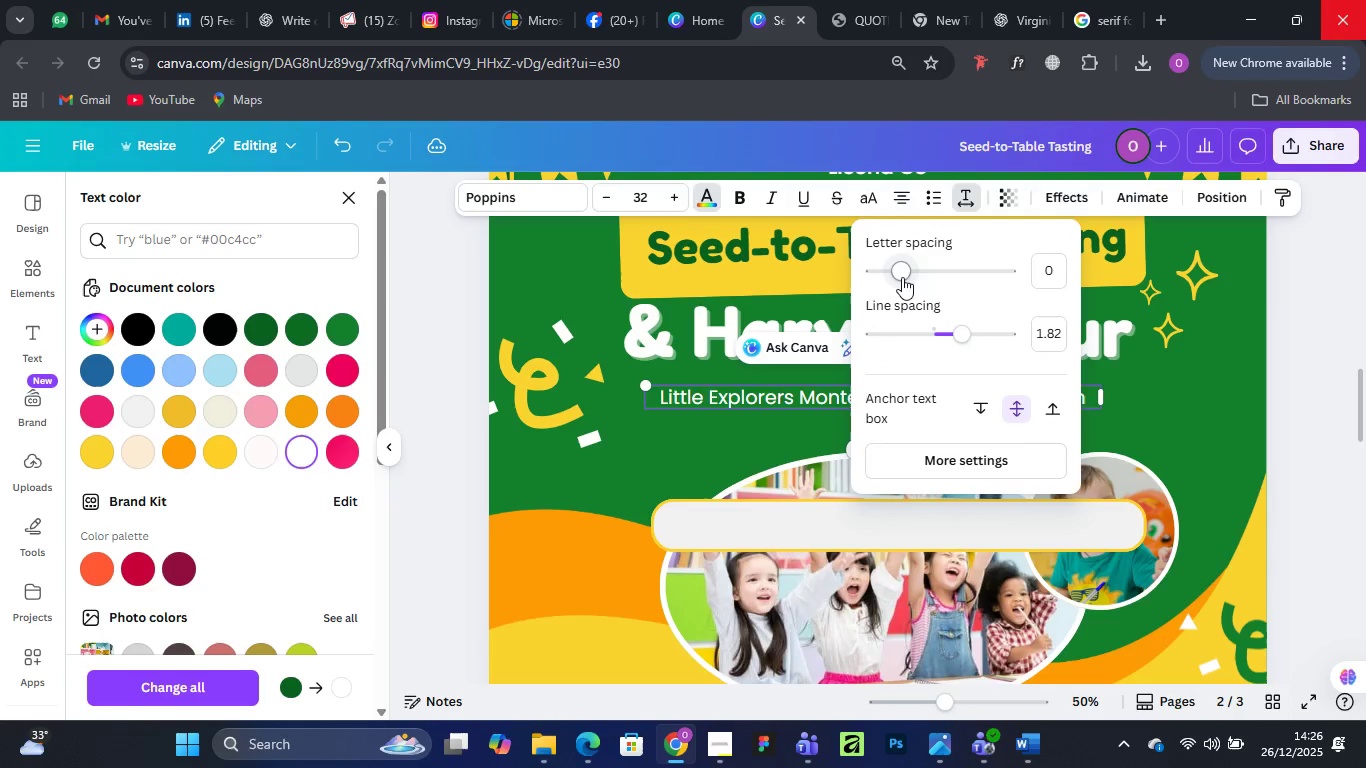 
left_click_drag(start_coordinate=[902, 277], to_coordinate=[909, 274])
 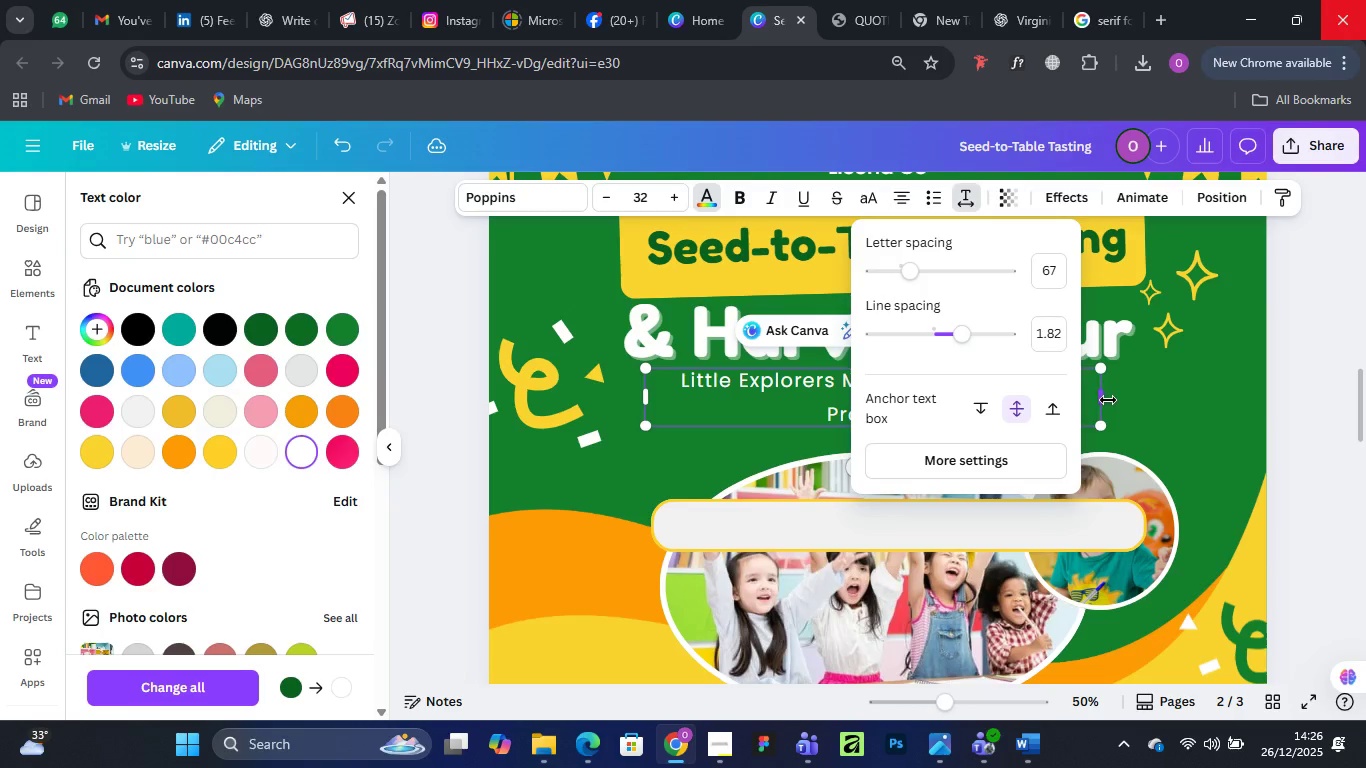 
left_click_drag(start_coordinate=[1108, 400], to_coordinate=[1151, 393])
 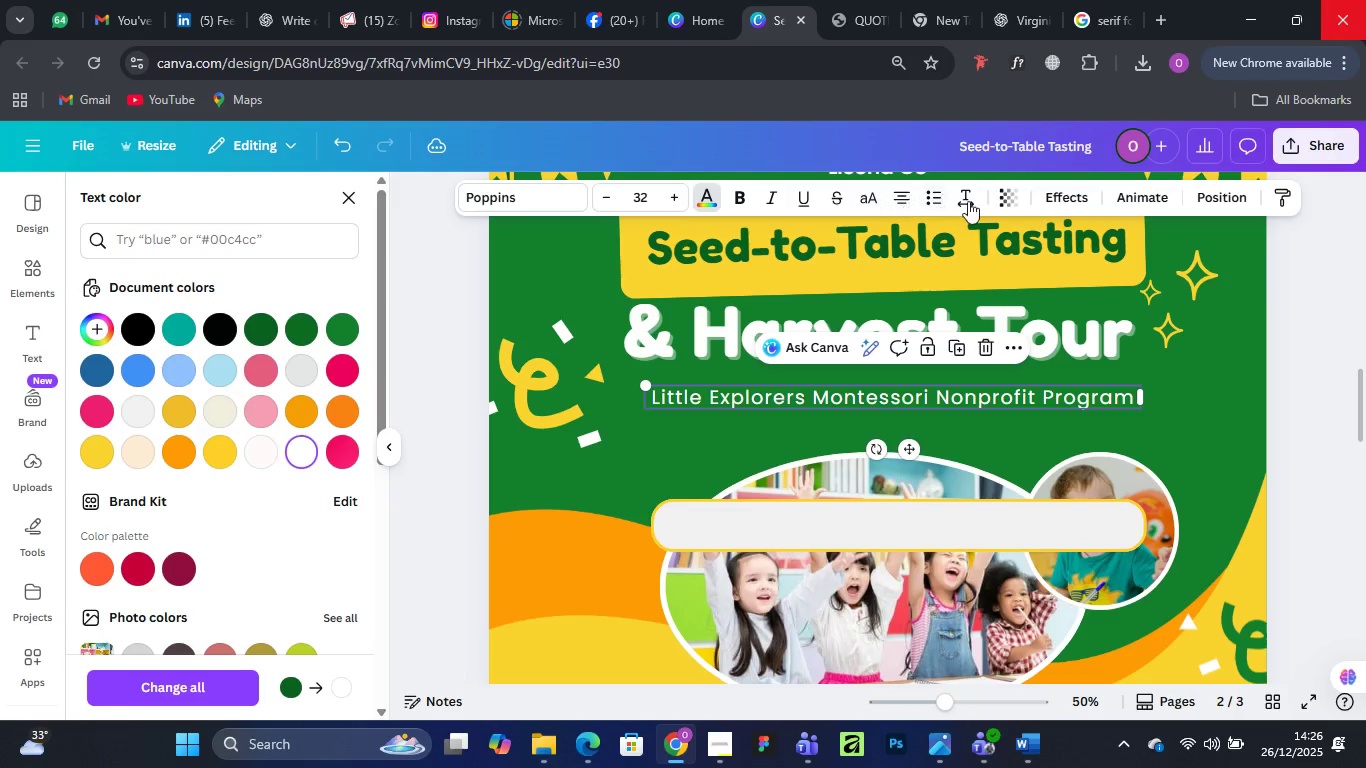 
left_click([971, 202])
 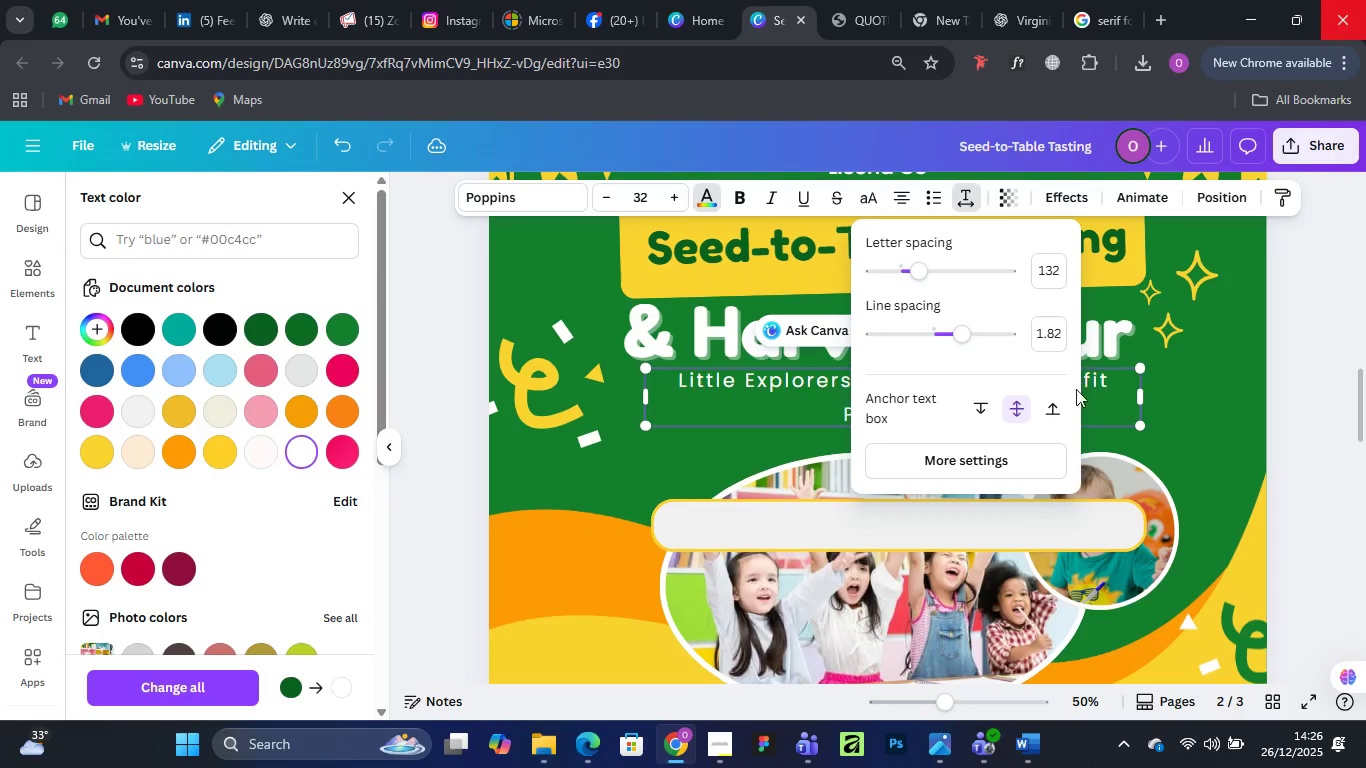 
left_click_drag(start_coordinate=[1142, 392], to_coordinate=[1181, 386])
 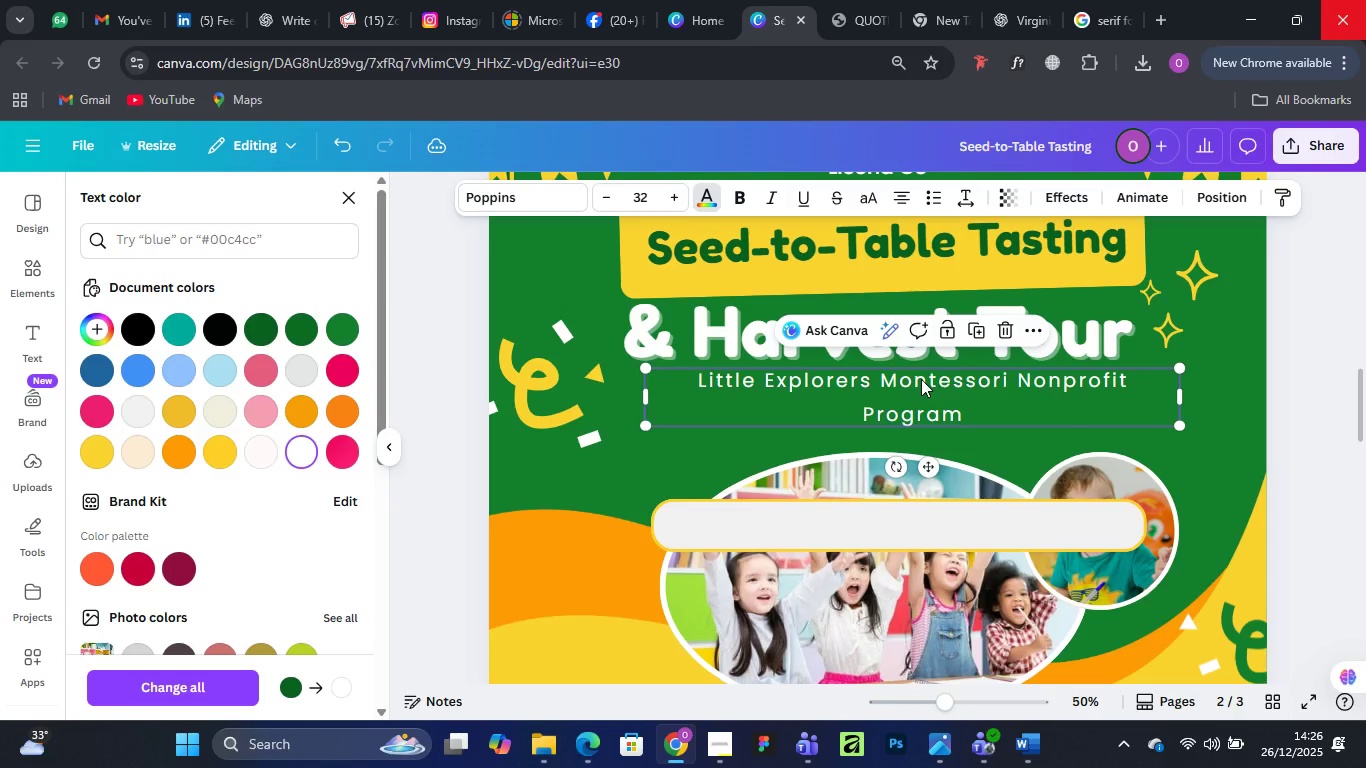 
left_click_drag(start_coordinate=[921, 379], to_coordinate=[895, 386])
 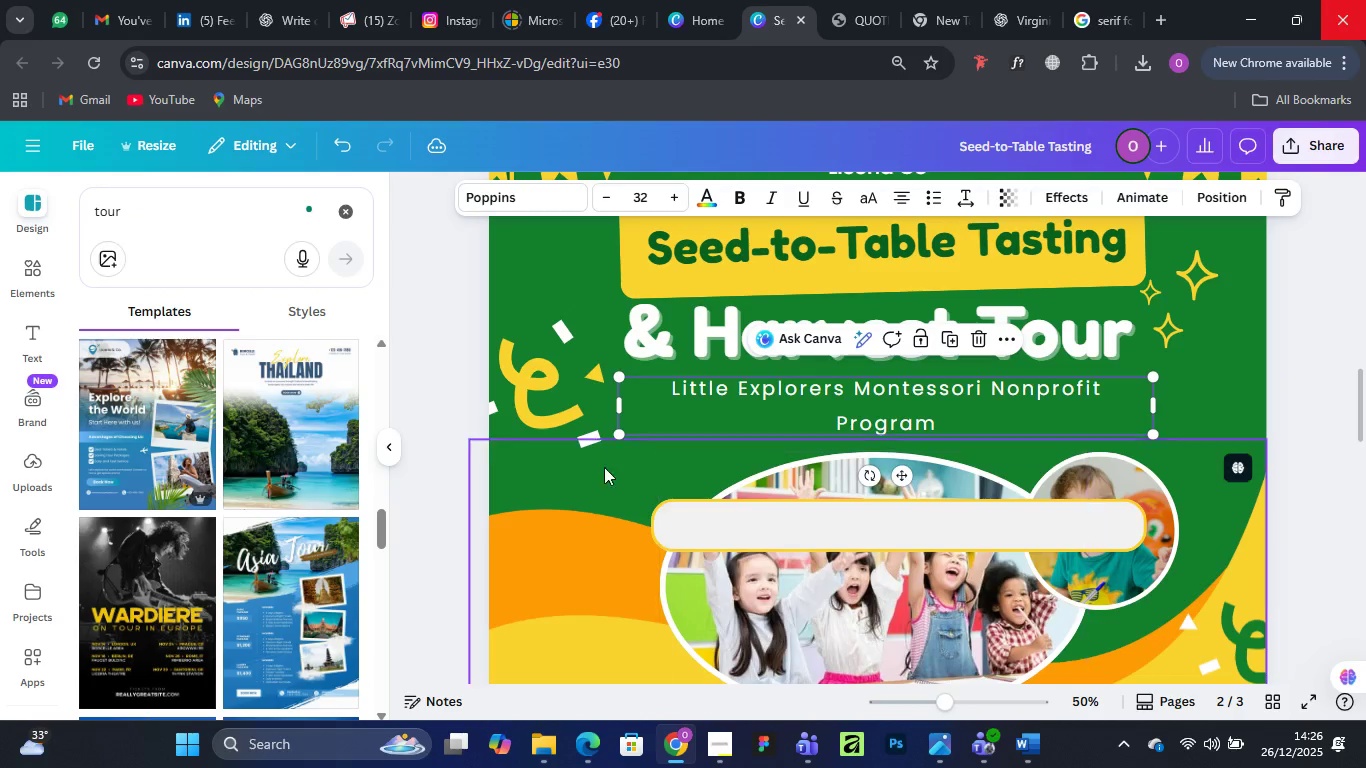 
left_click([432, 361])
 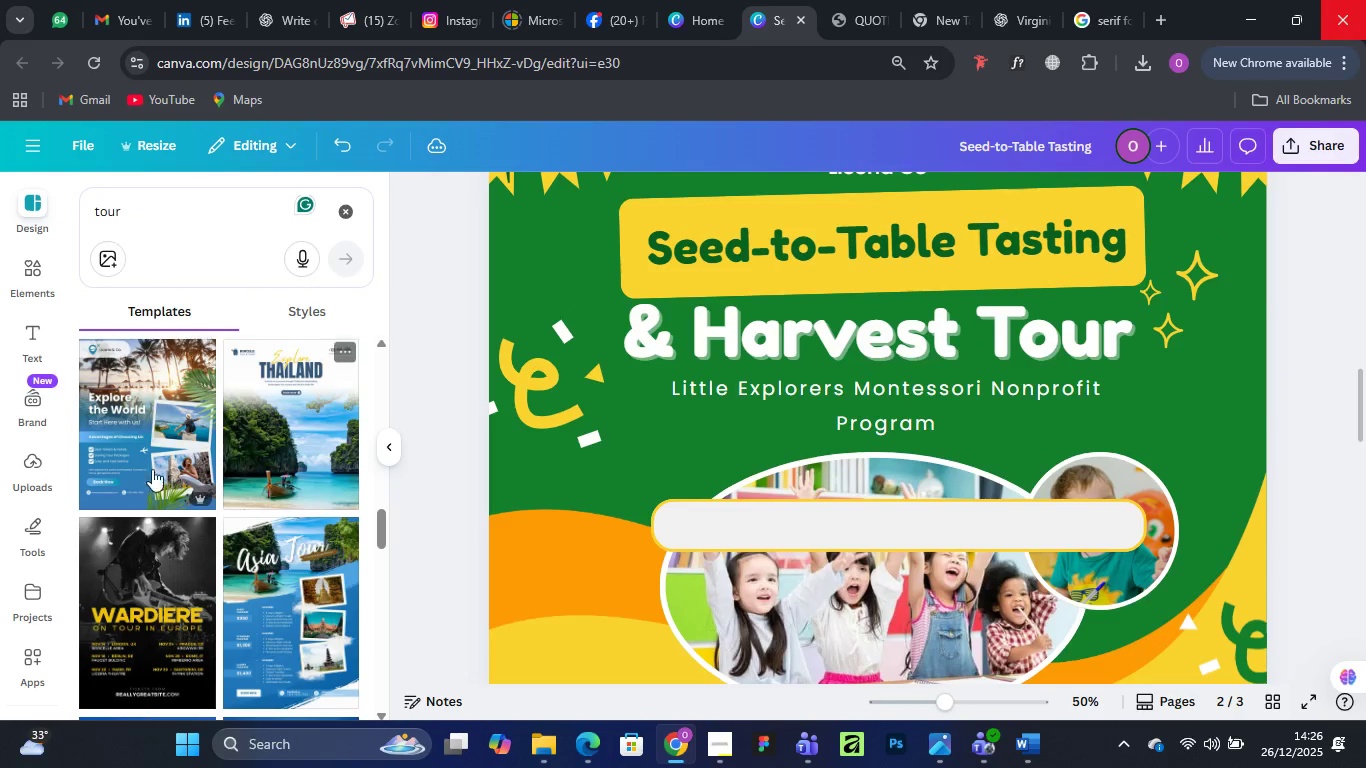 
scroll: coordinate [155, 572], scroll_direction: down, amount: 5.0
 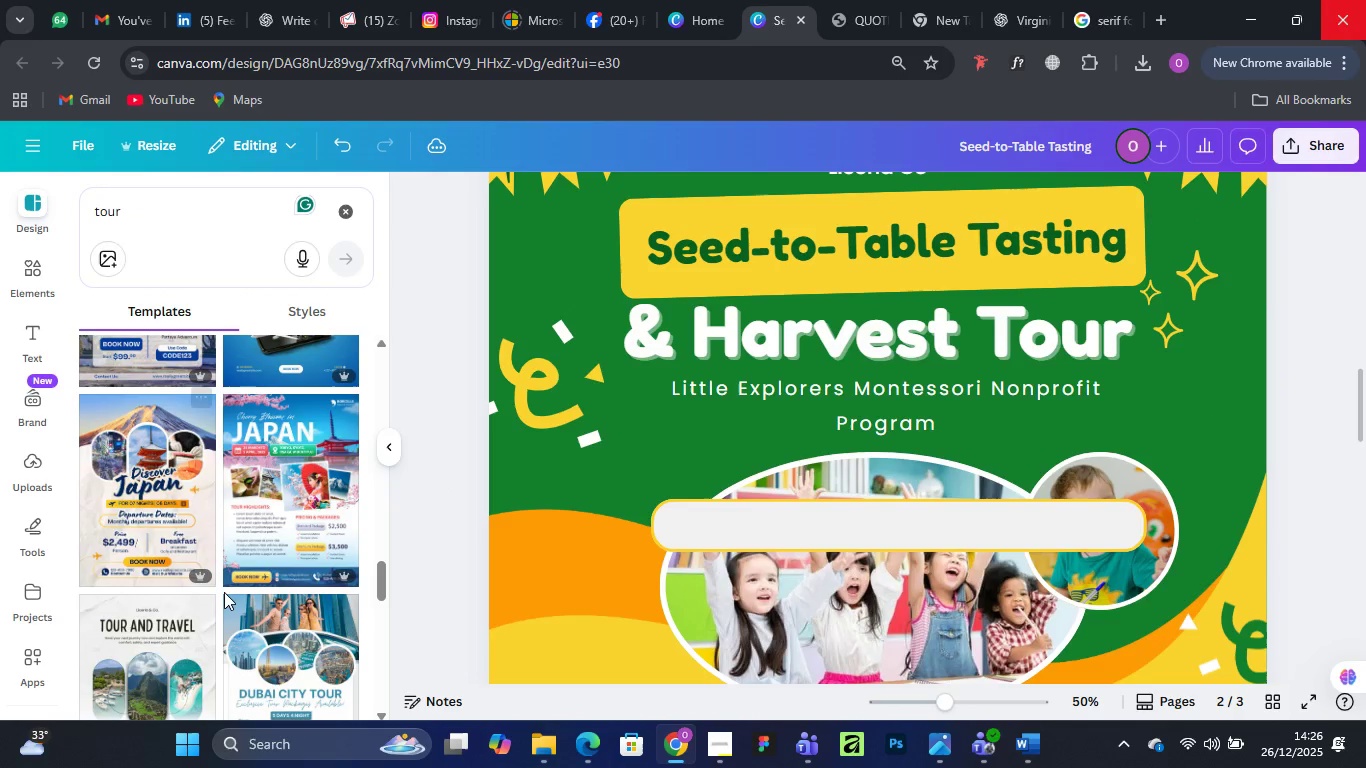 
scroll: coordinate [224, 592], scroll_direction: up, amount: 1.0
 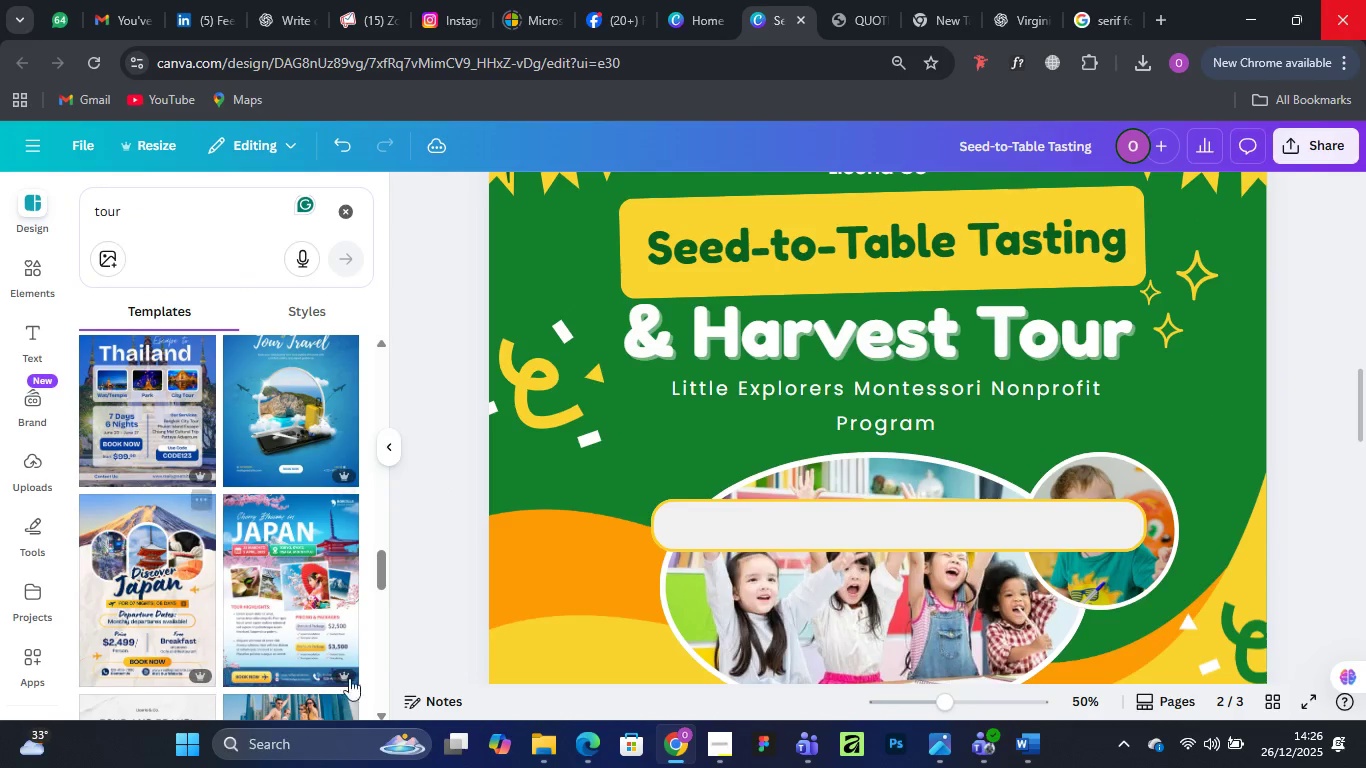 
scroll: coordinate [1107, 417], scroll_direction: down, amount: 6.0
 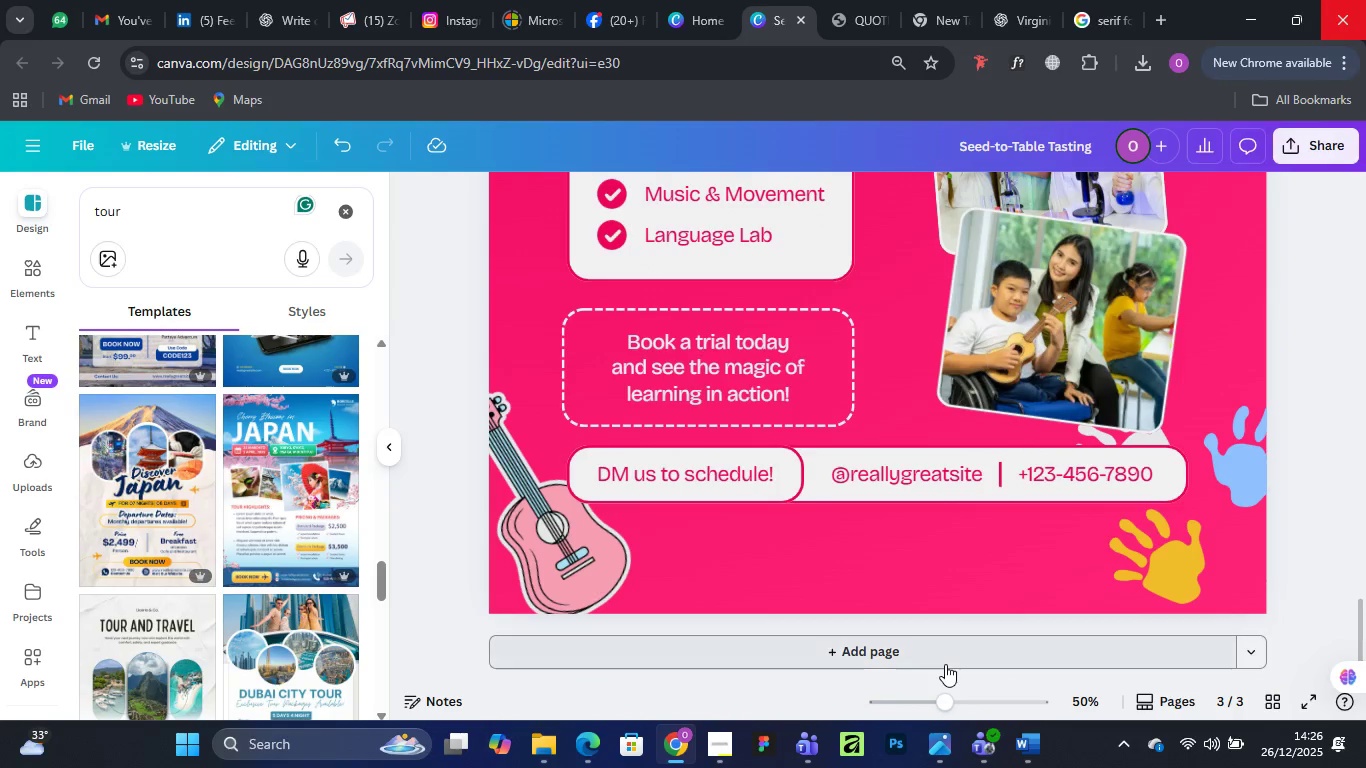 
left_click([938, 647])
 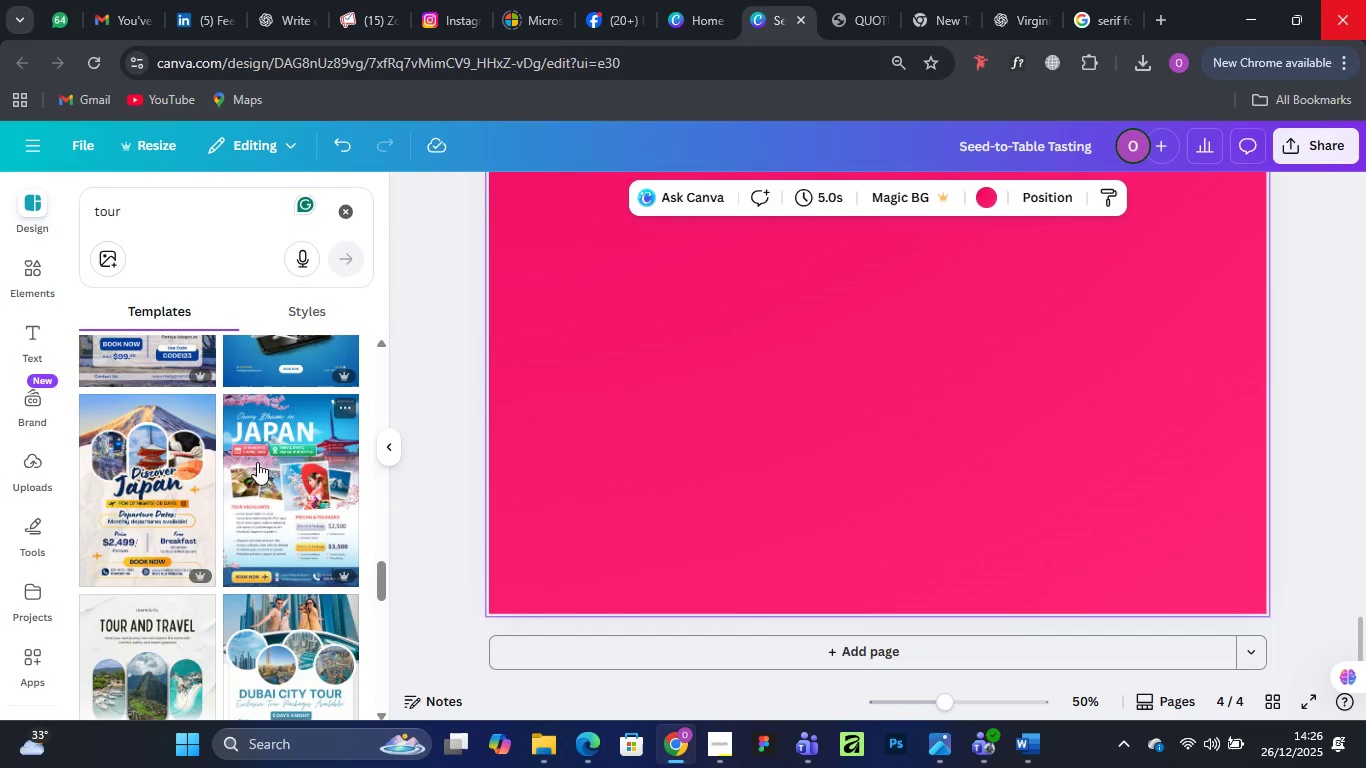 
mouse_move([301, 474])
 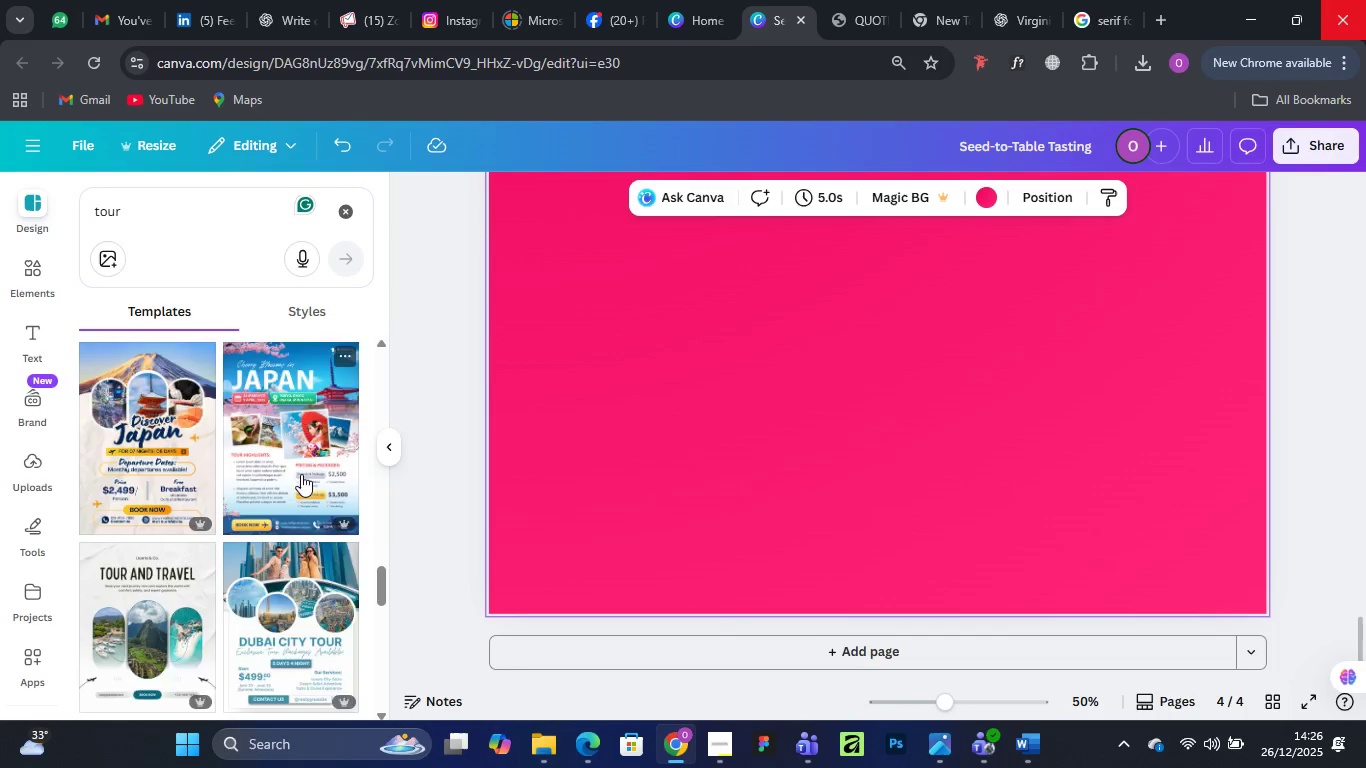 
scroll: coordinate [301, 474], scroll_direction: down, amount: 4.0
 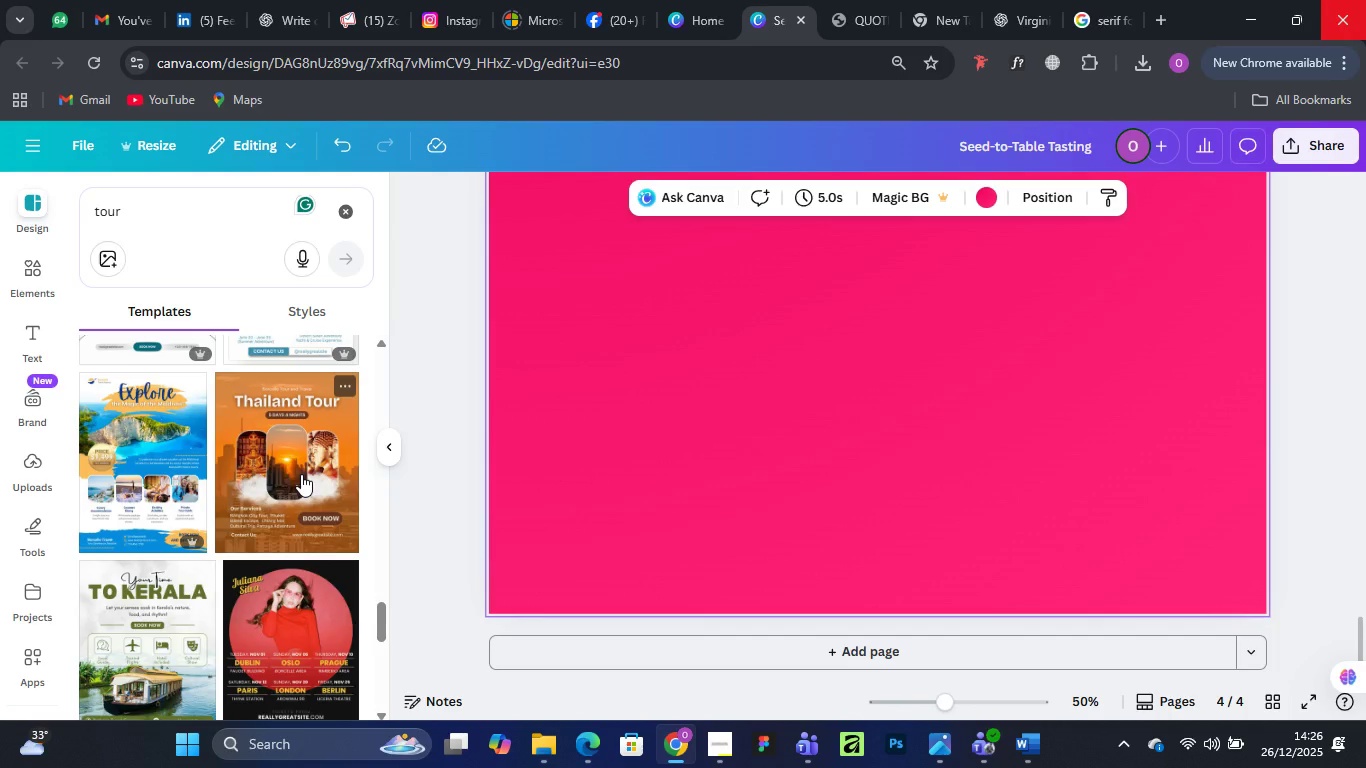 
scroll: coordinate [301, 474], scroll_direction: up, amount: 4.0
 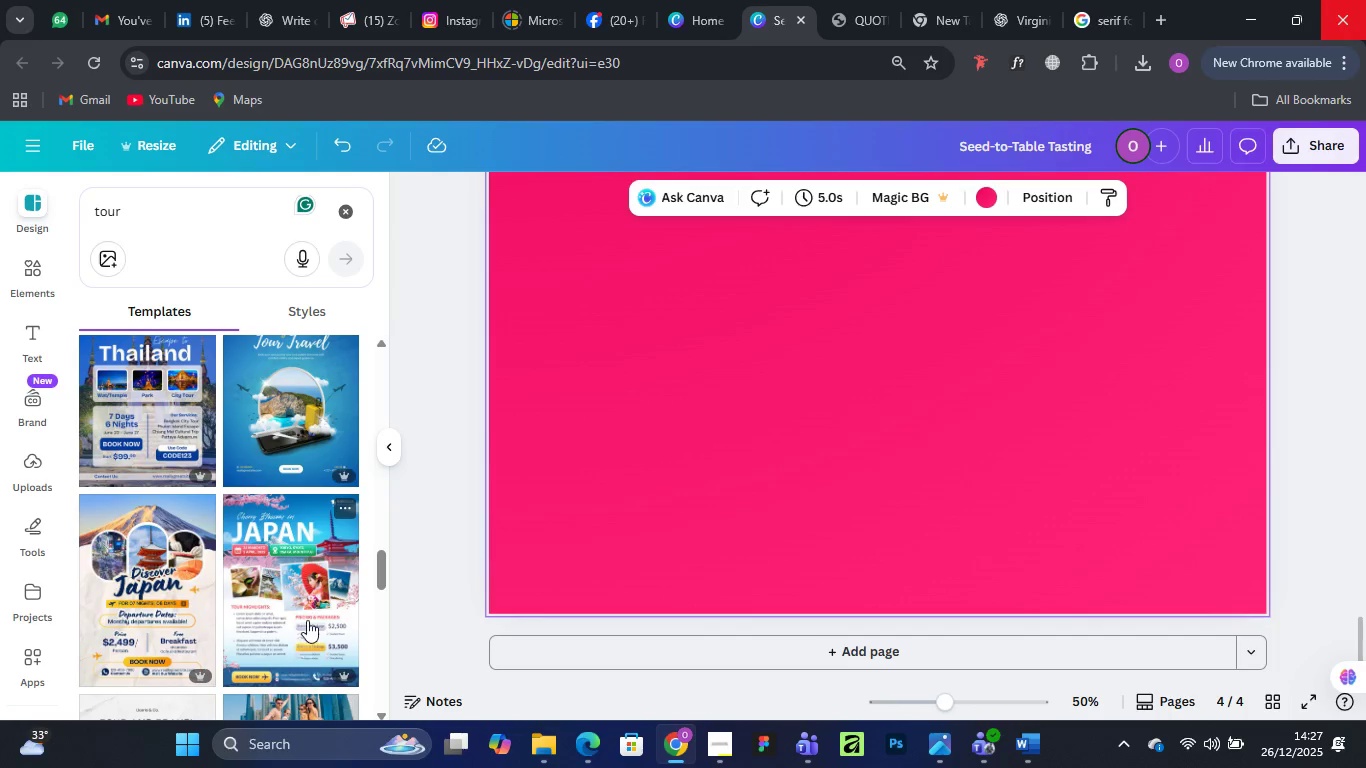 
scroll: coordinate [309, 605], scroll_direction: down, amount: 1.0
 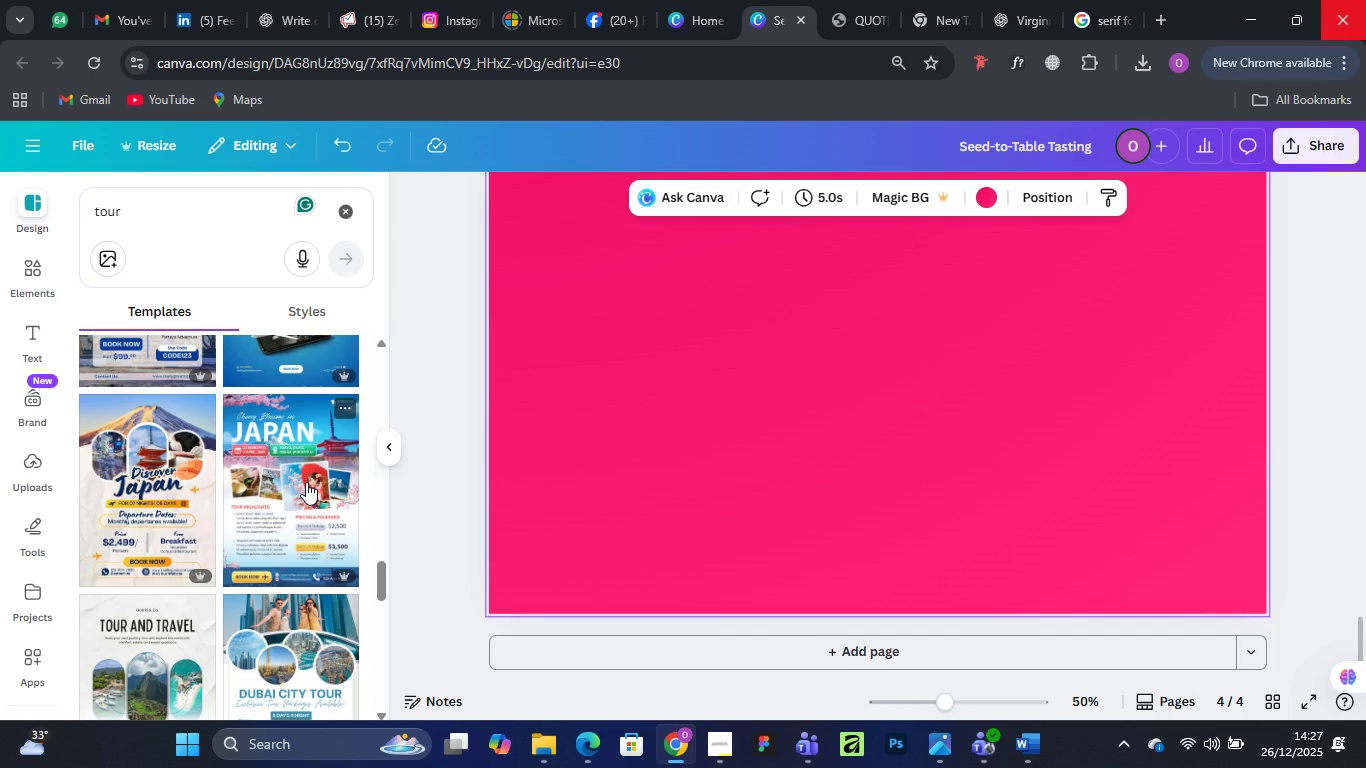 
left_click([306, 482])
 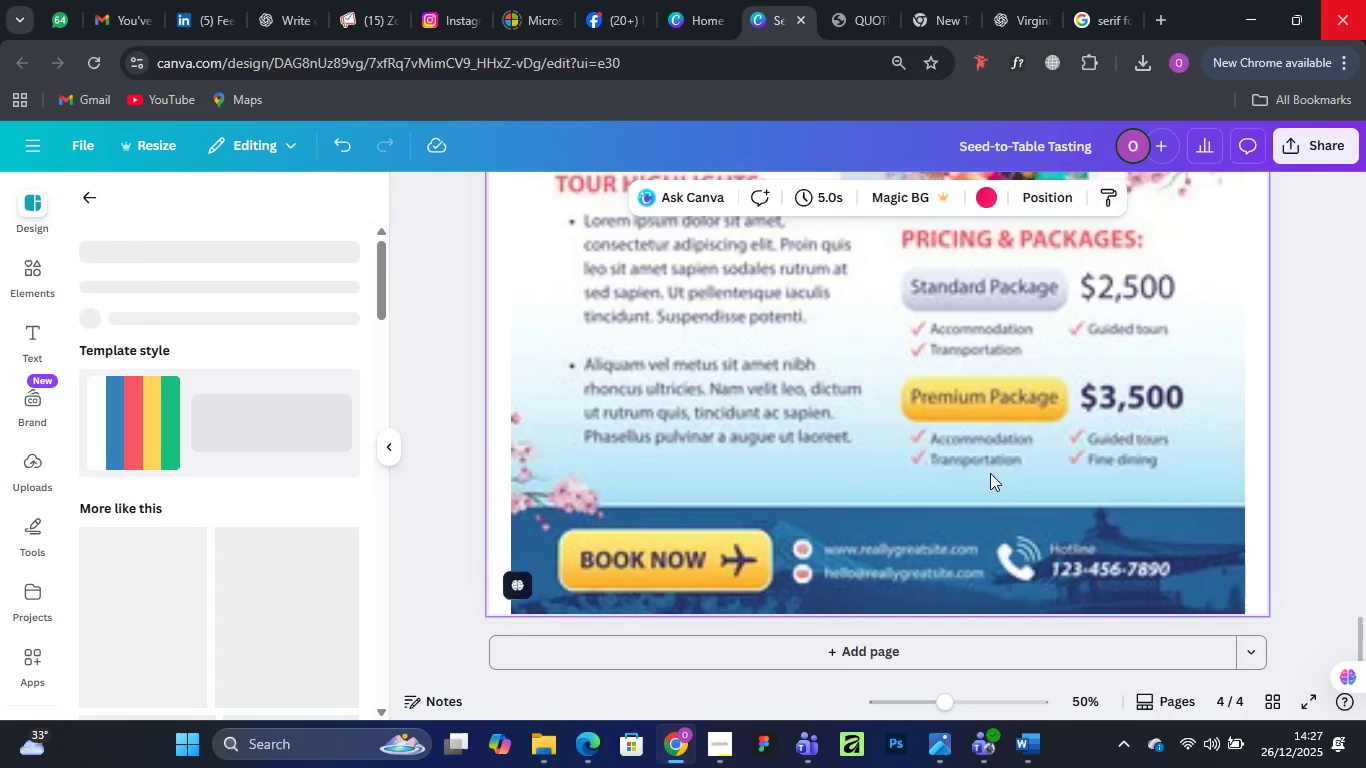 
scroll: coordinate [1003, 491], scroll_direction: up, amount: 4.0
 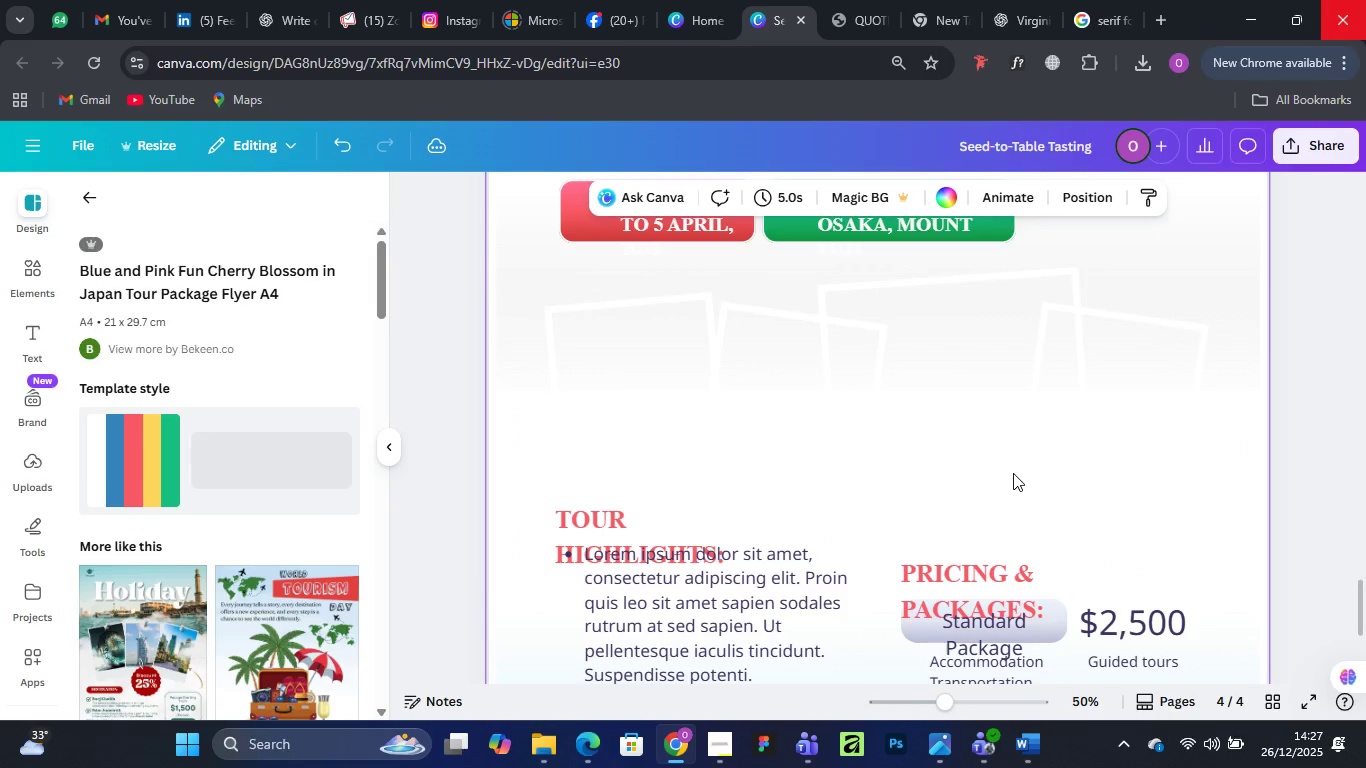 
wait(11.02)
 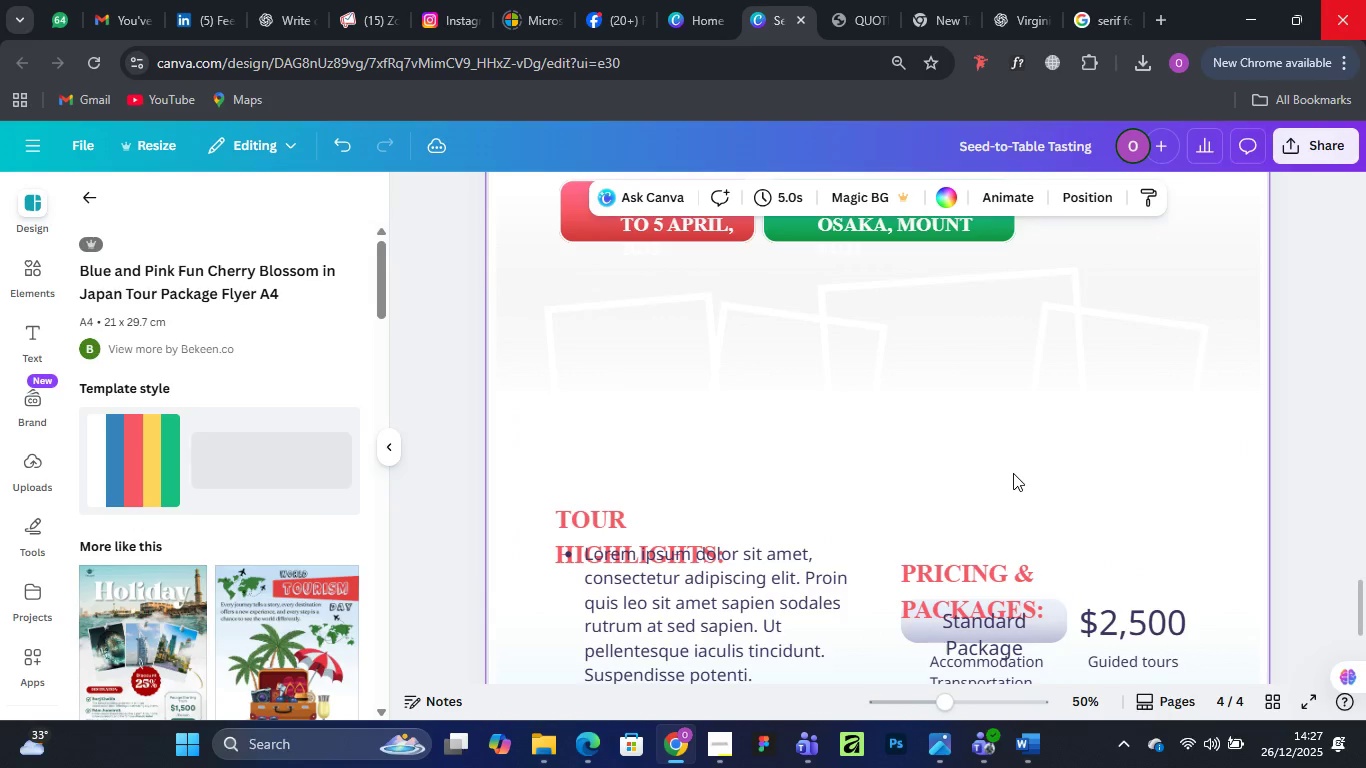 
scroll: coordinate [896, 437], scroll_direction: up, amount: 21.0
 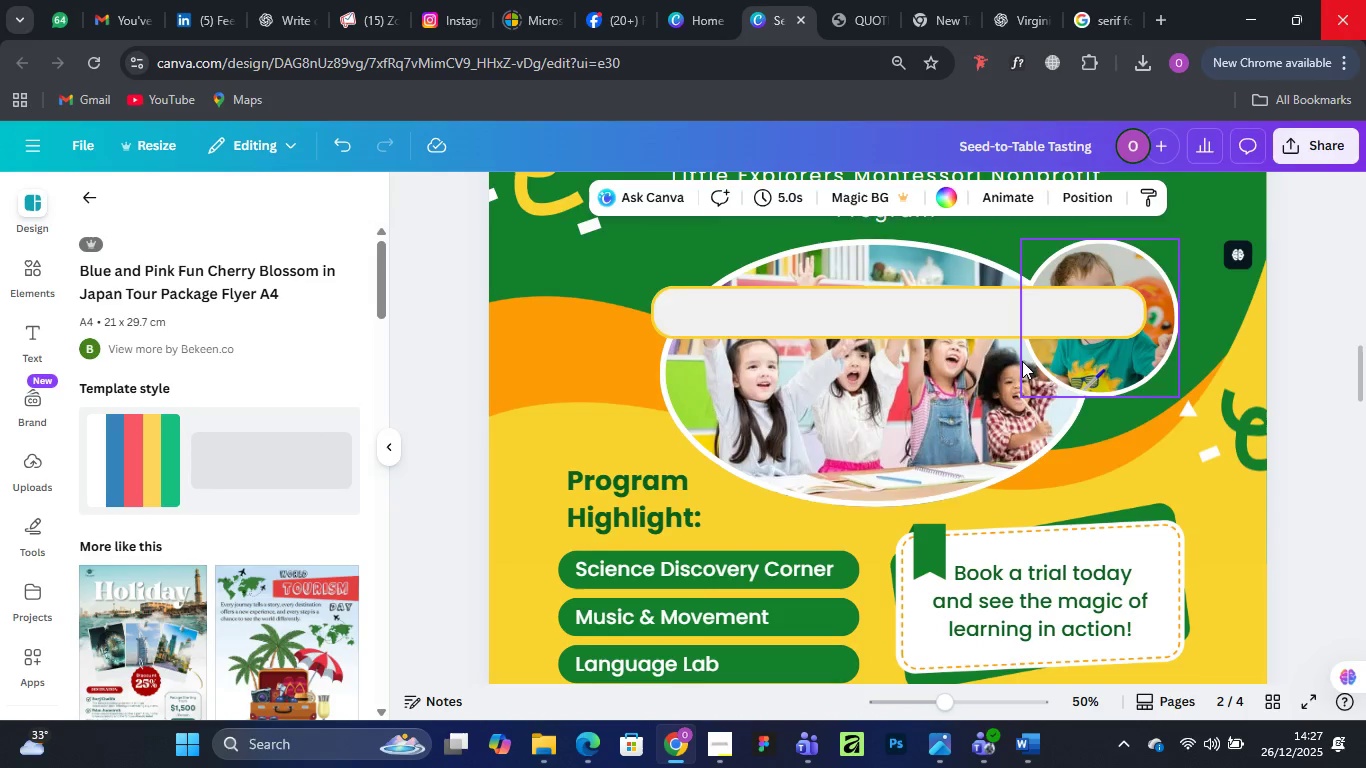 
left_click([943, 315])
 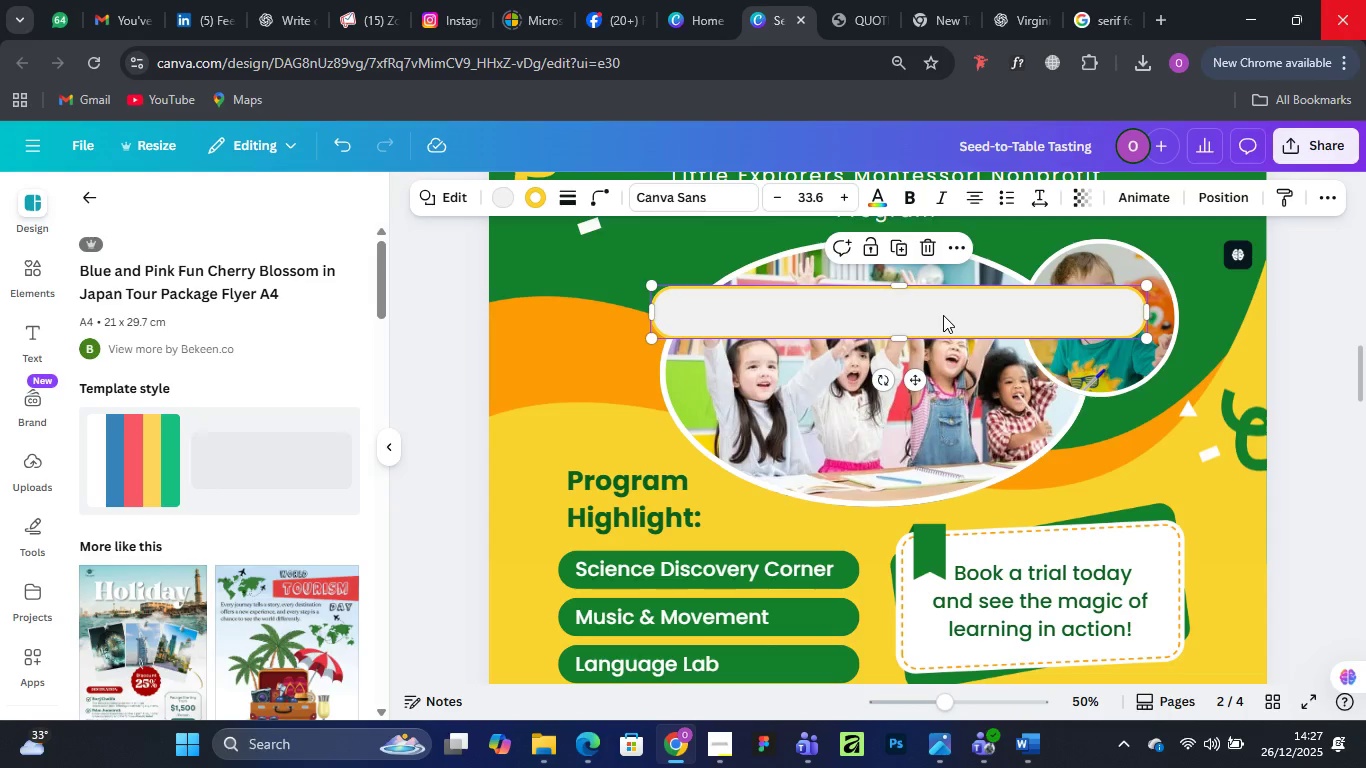 
key(Delete)
 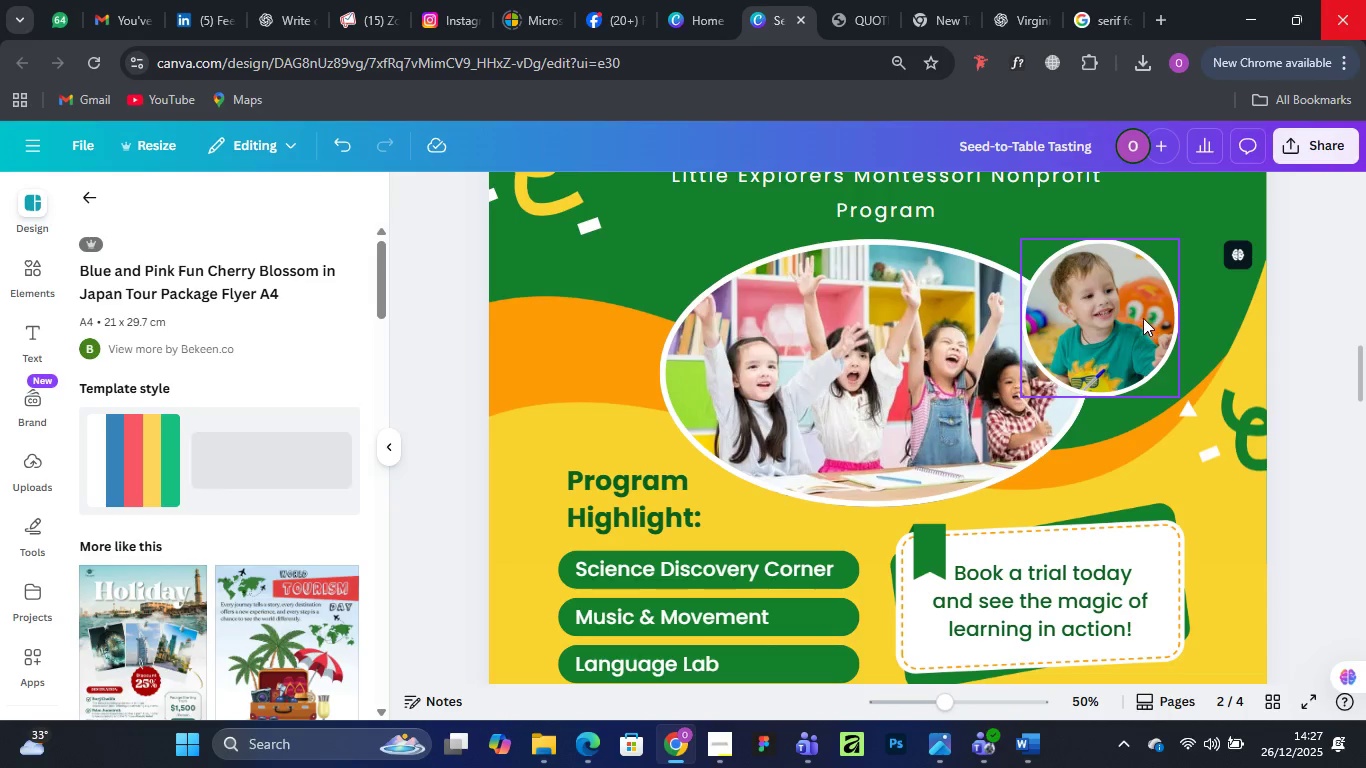 
left_click([844, 380])
 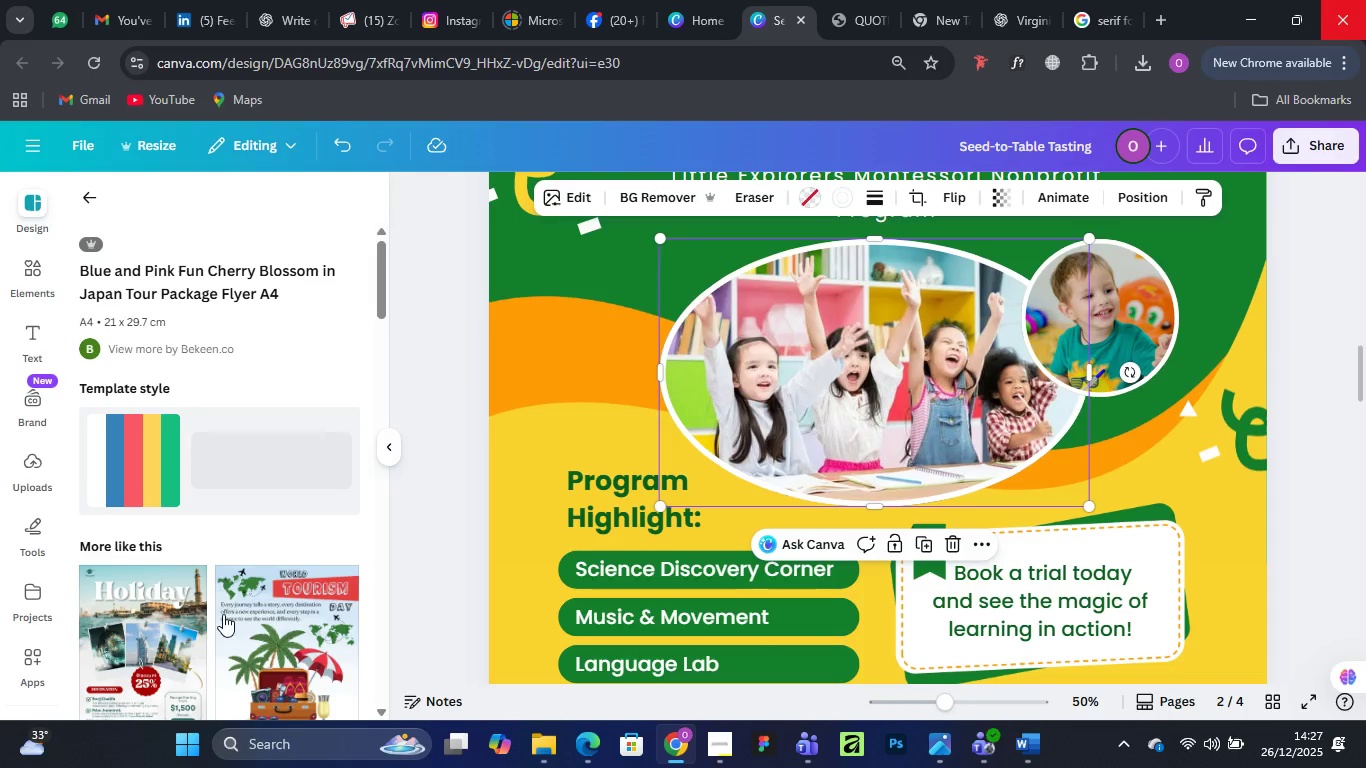 
scroll: coordinate [280, 510], scroll_direction: down, amount: 15.0
 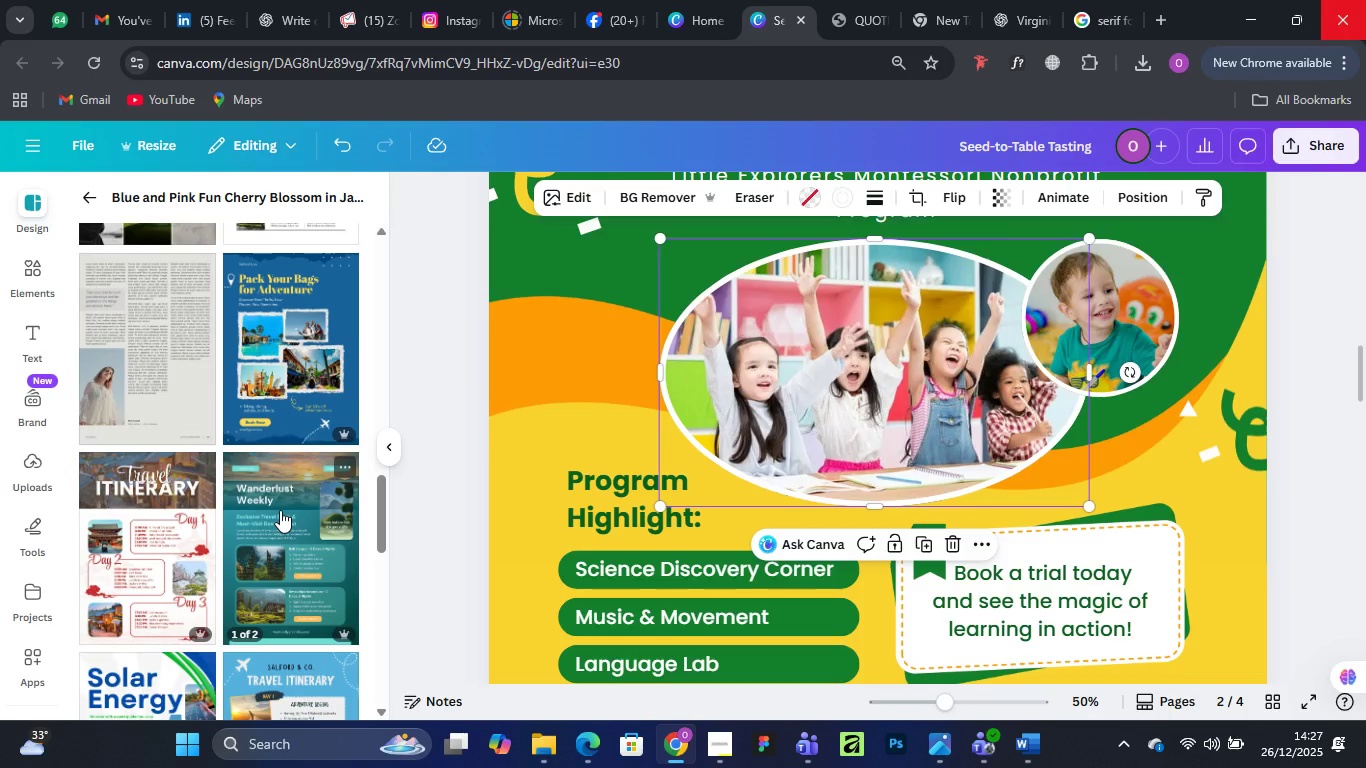 
scroll: coordinate [280, 510], scroll_direction: down, amount: 4.0
 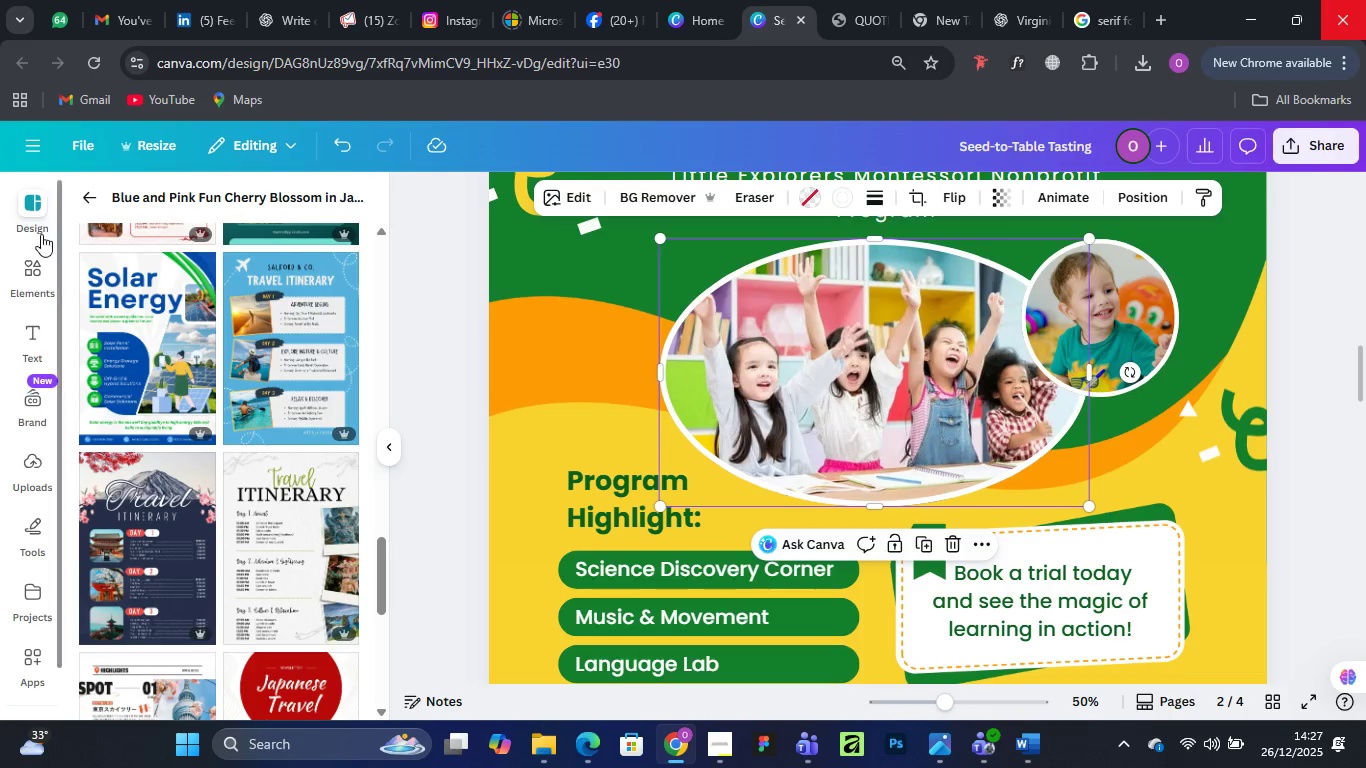 
left_click([38, 274])
 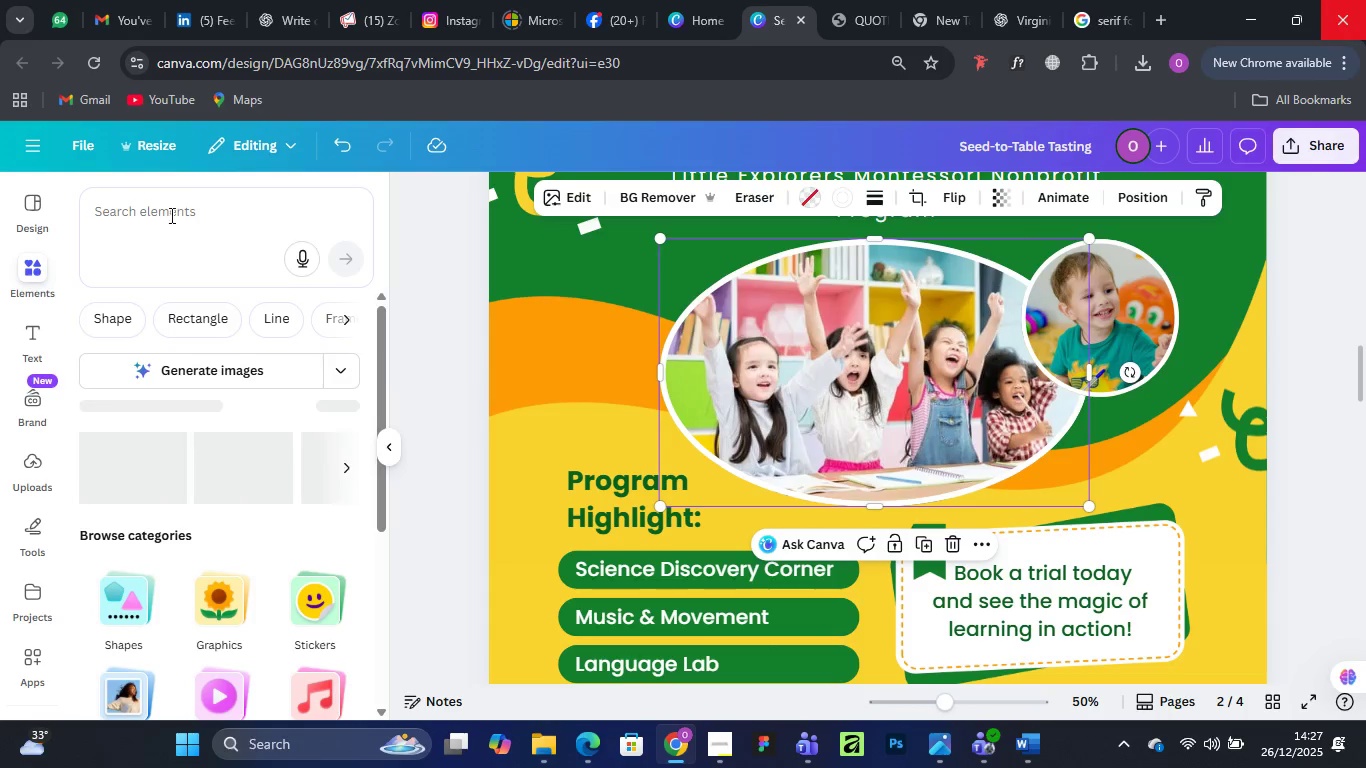 
left_click([169, 216])
 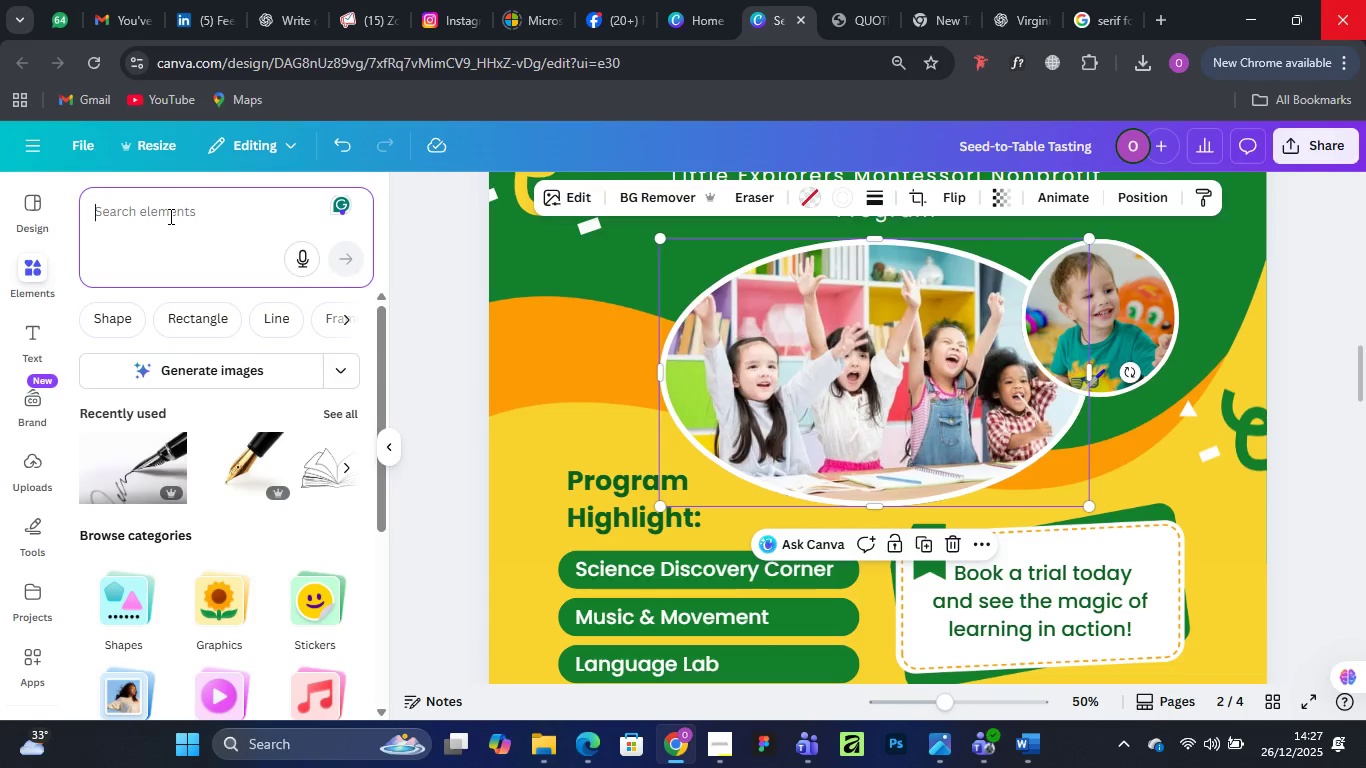 
type(Garden)
 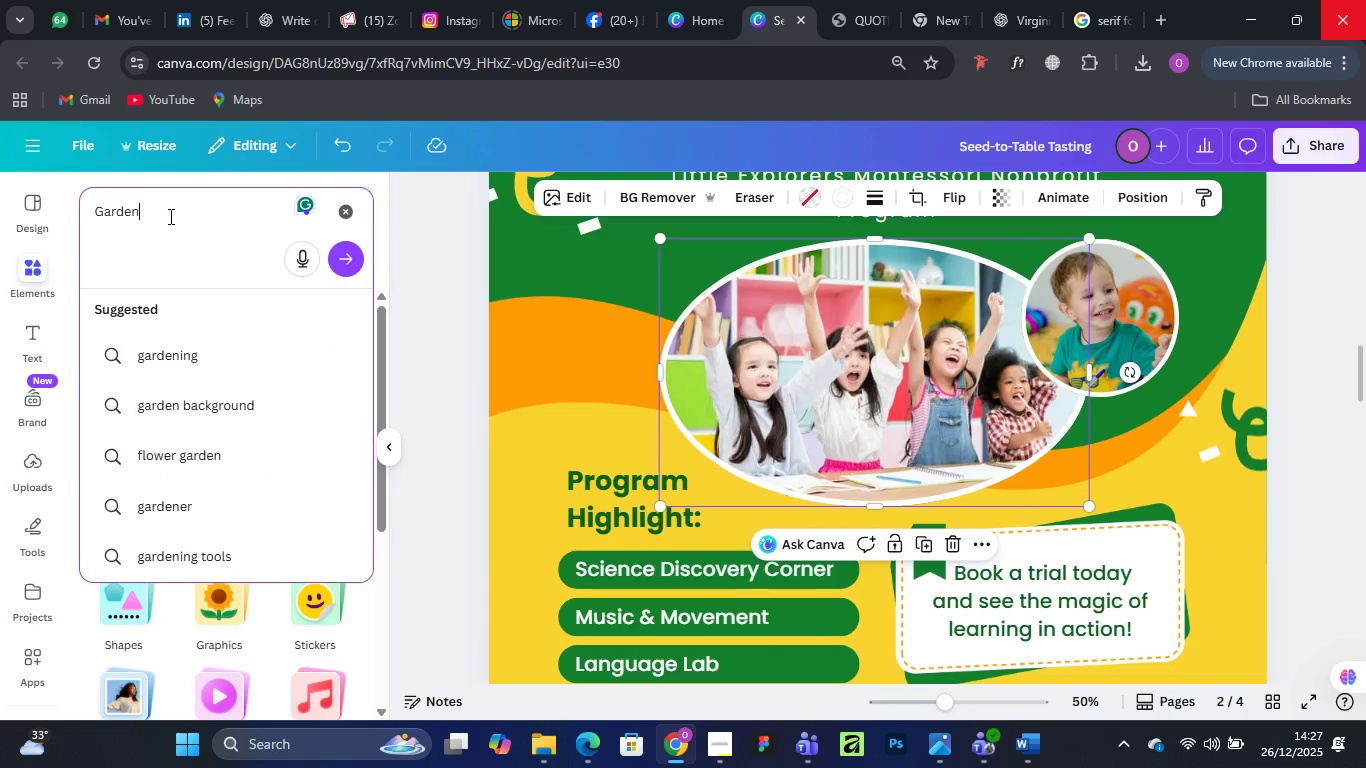 
key(Enter)
 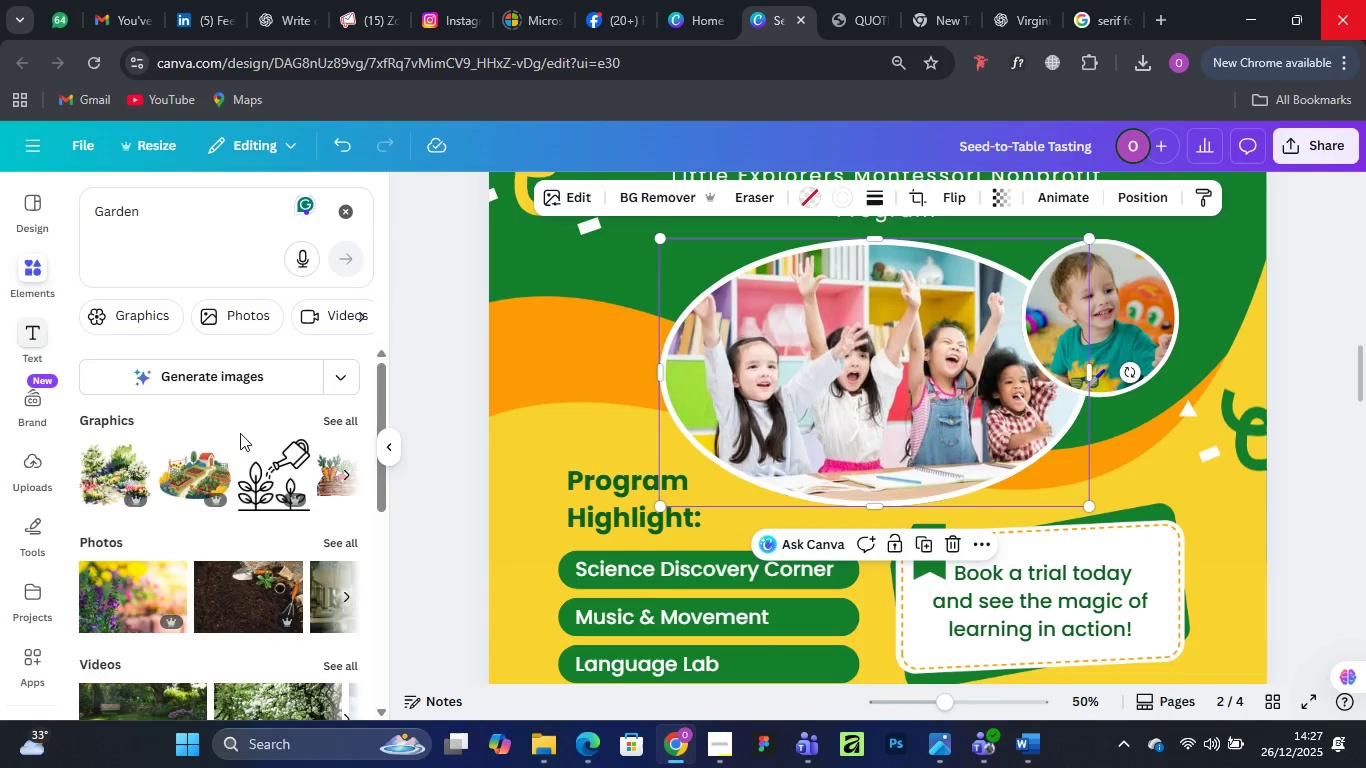 
wait(6.5)
 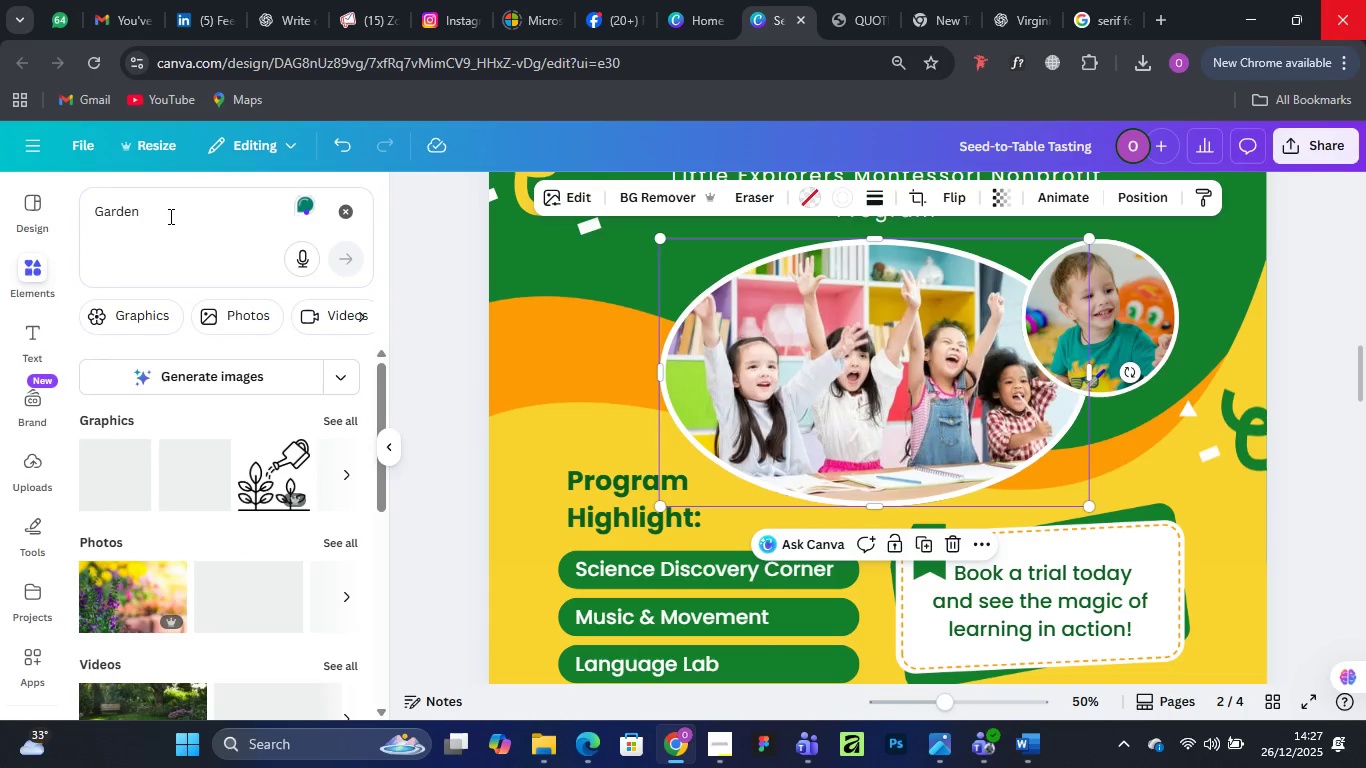 
left_click([344, 541])
 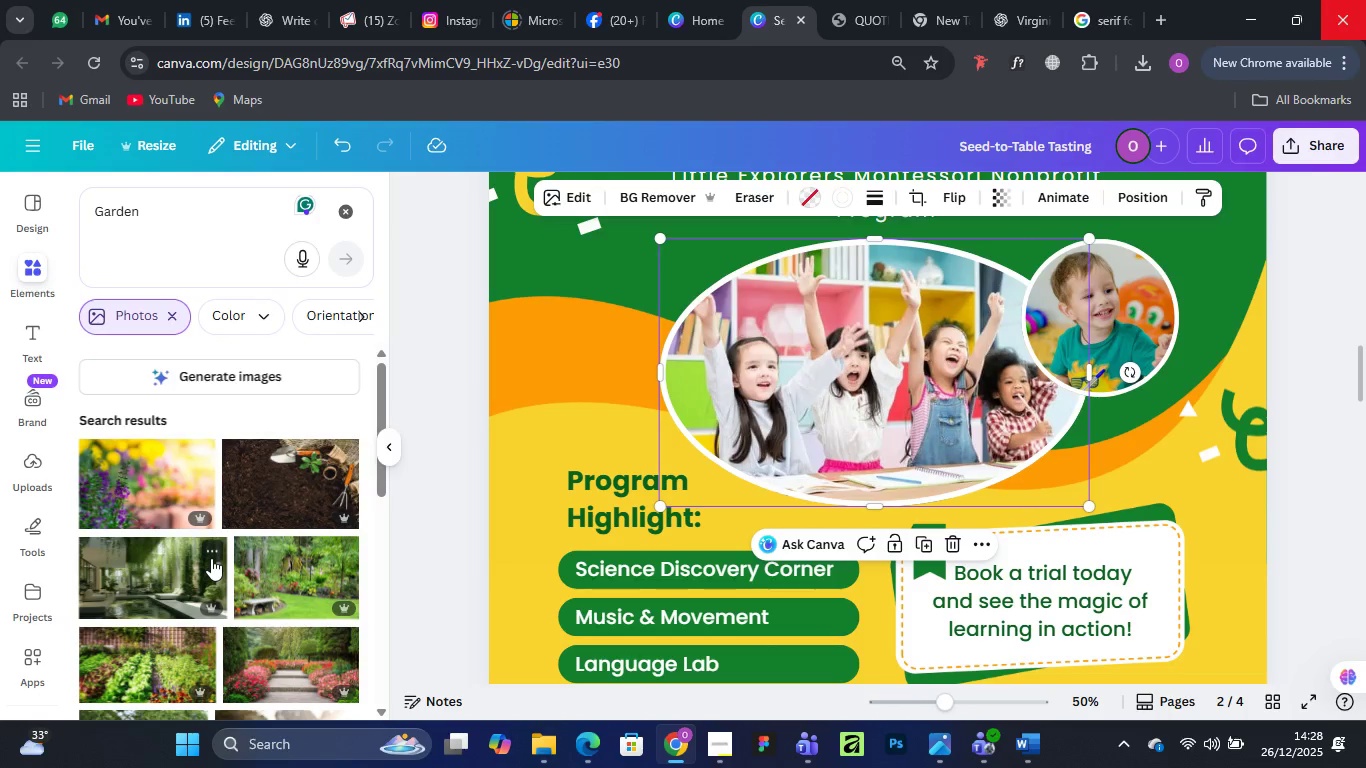 
scroll: coordinate [212, 558], scroll_direction: down, amount: 1.0
 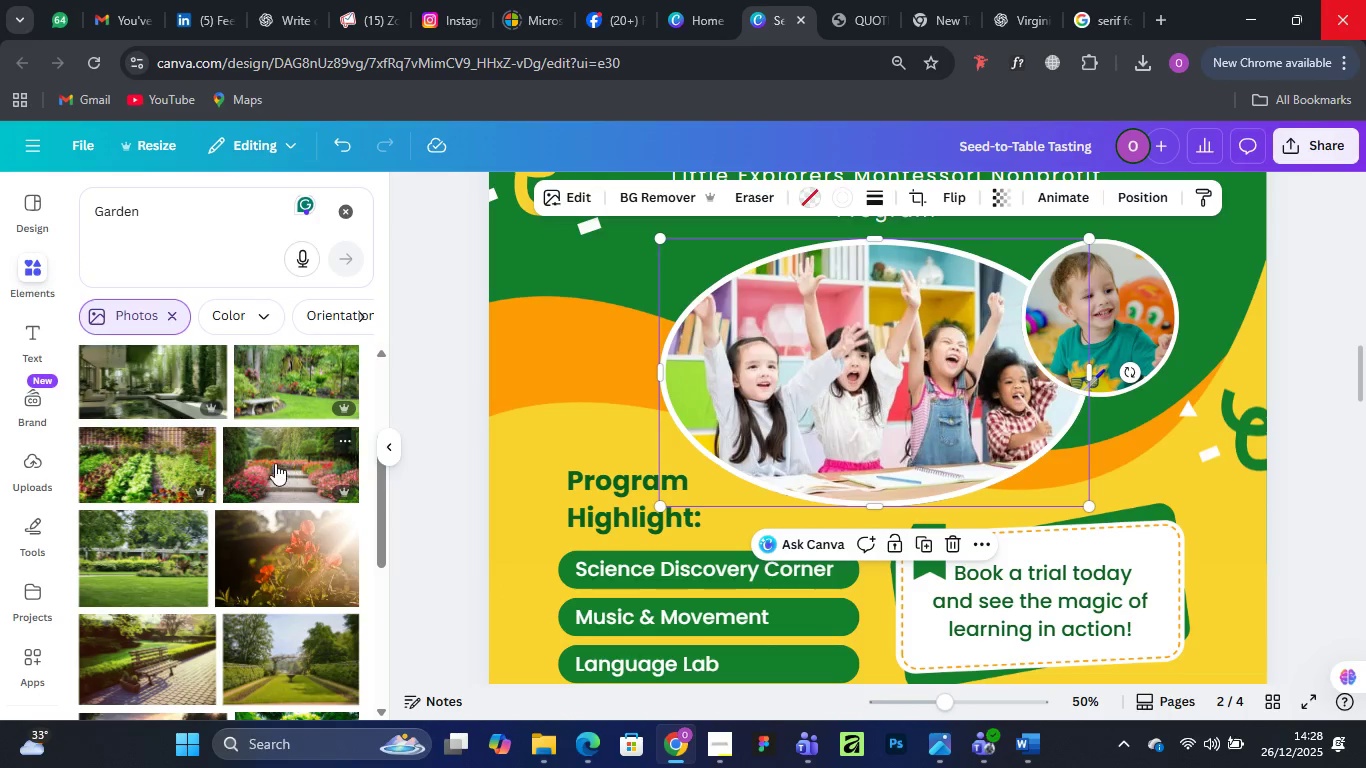 
left_click_drag(start_coordinate=[276, 376], to_coordinate=[823, 355])
 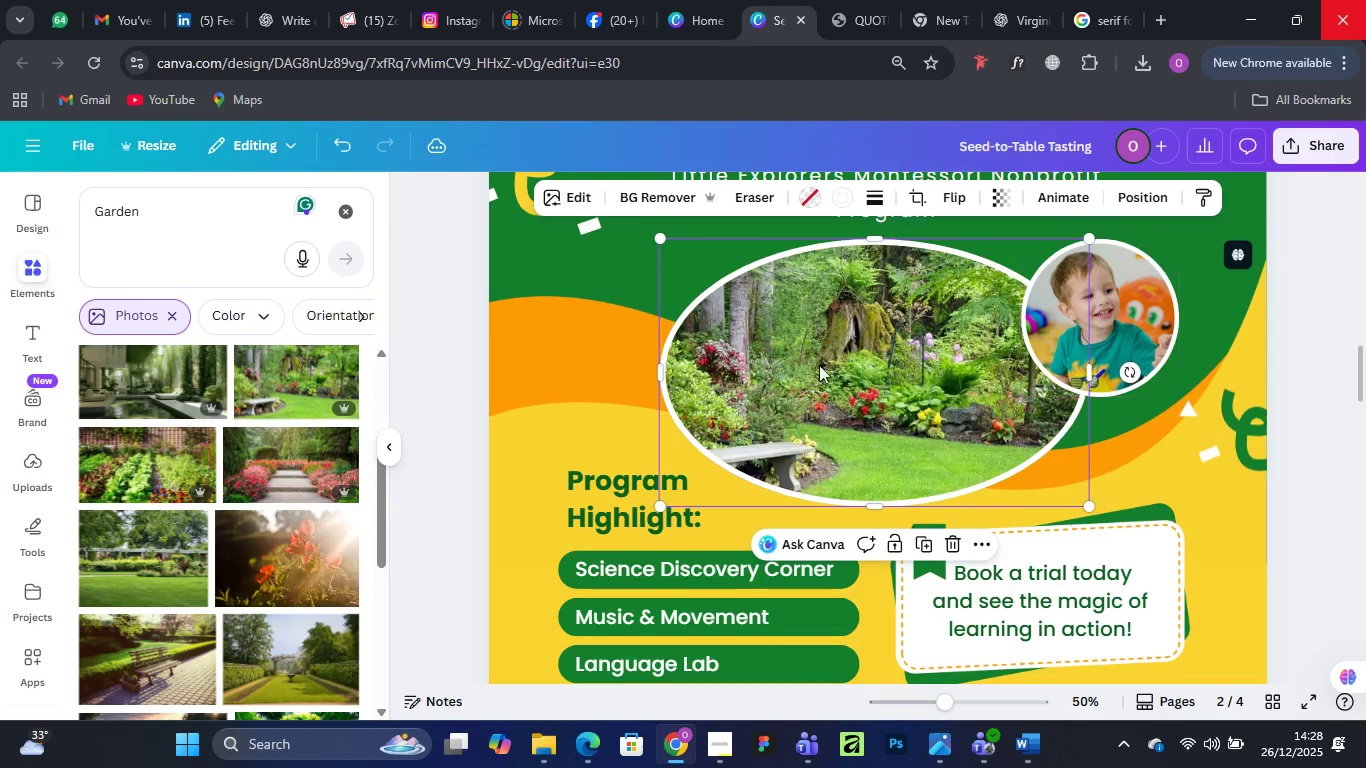 
scroll: coordinate [199, 564], scroll_direction: down, amount: 2.0
 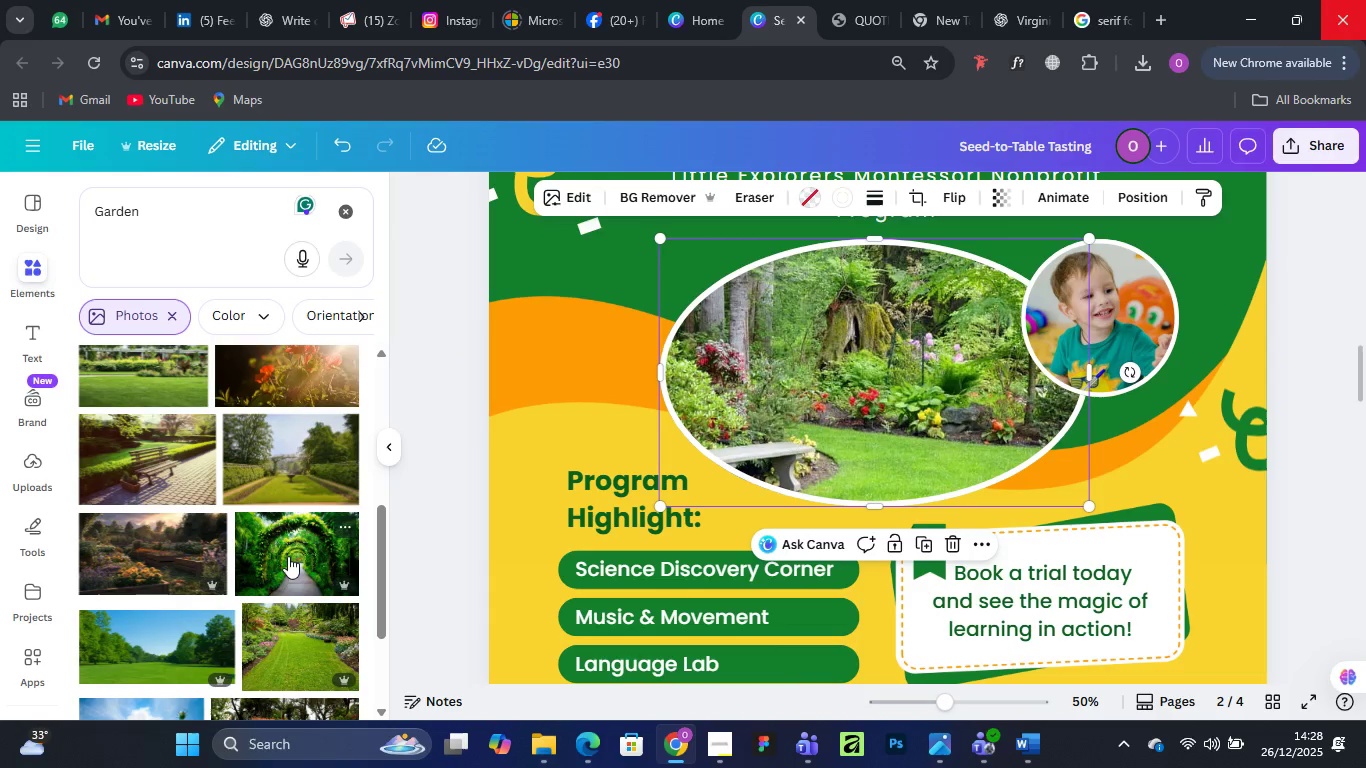 
left_click_drag(start_coordinate=[292, 556], to_coordinate=[891, 396])
 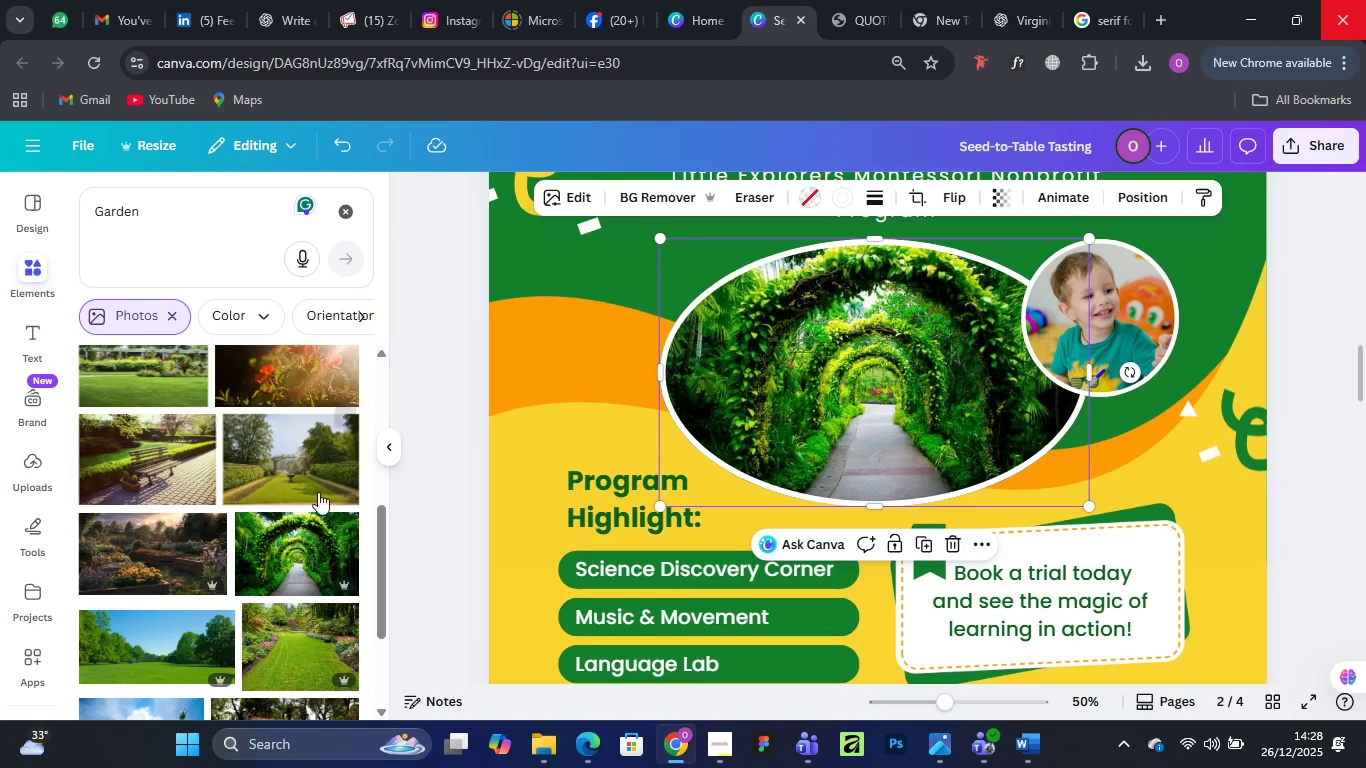 
scroll: coordinate [249, 538], scroll_direction: down, amount: 2.0
 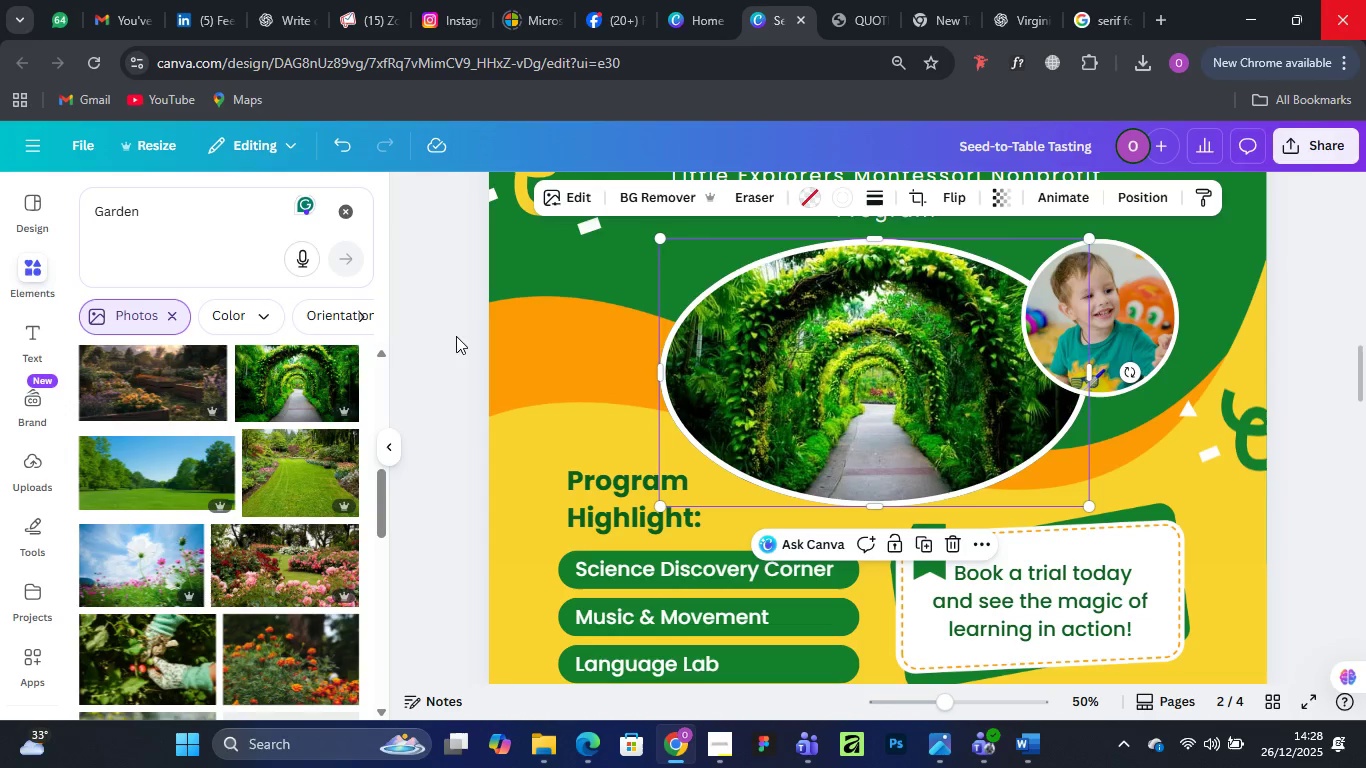 
left_click([427, 330])
 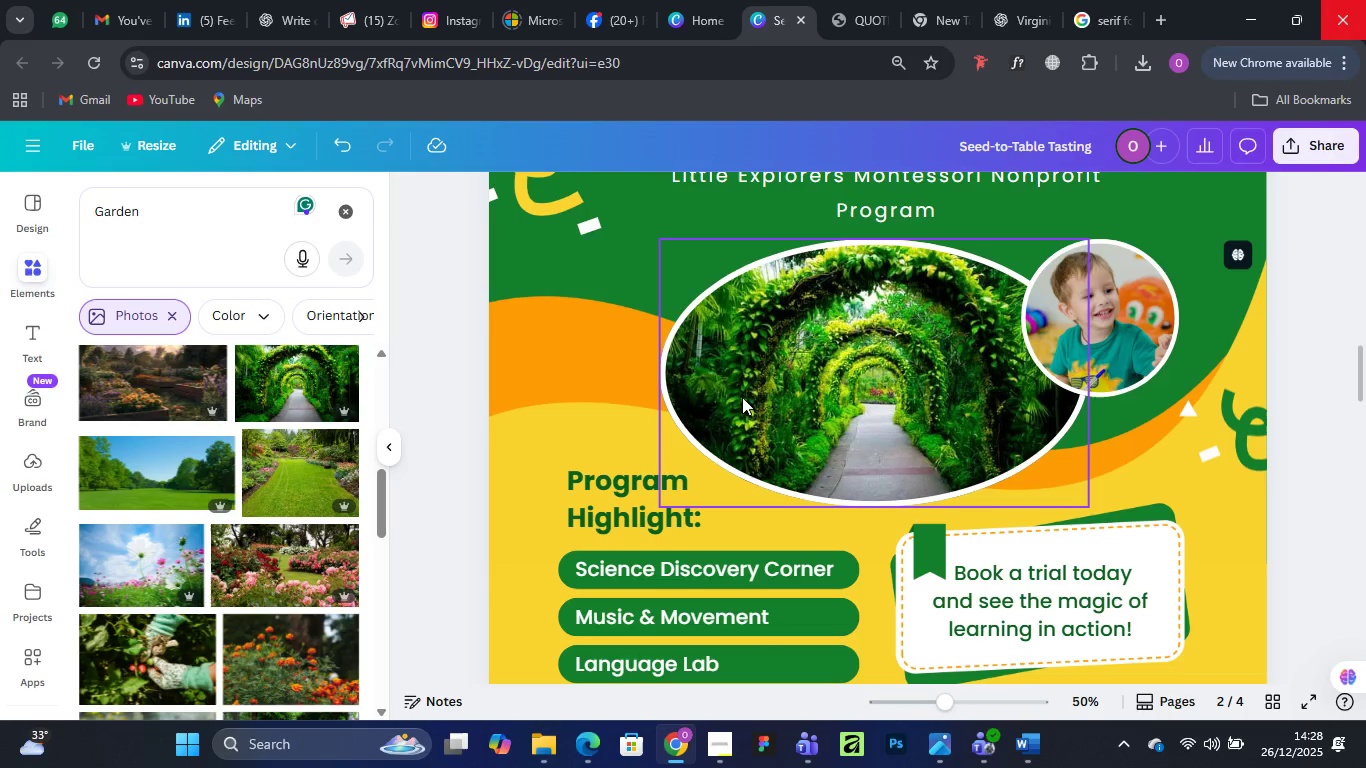 
left_click([1096, 310])
 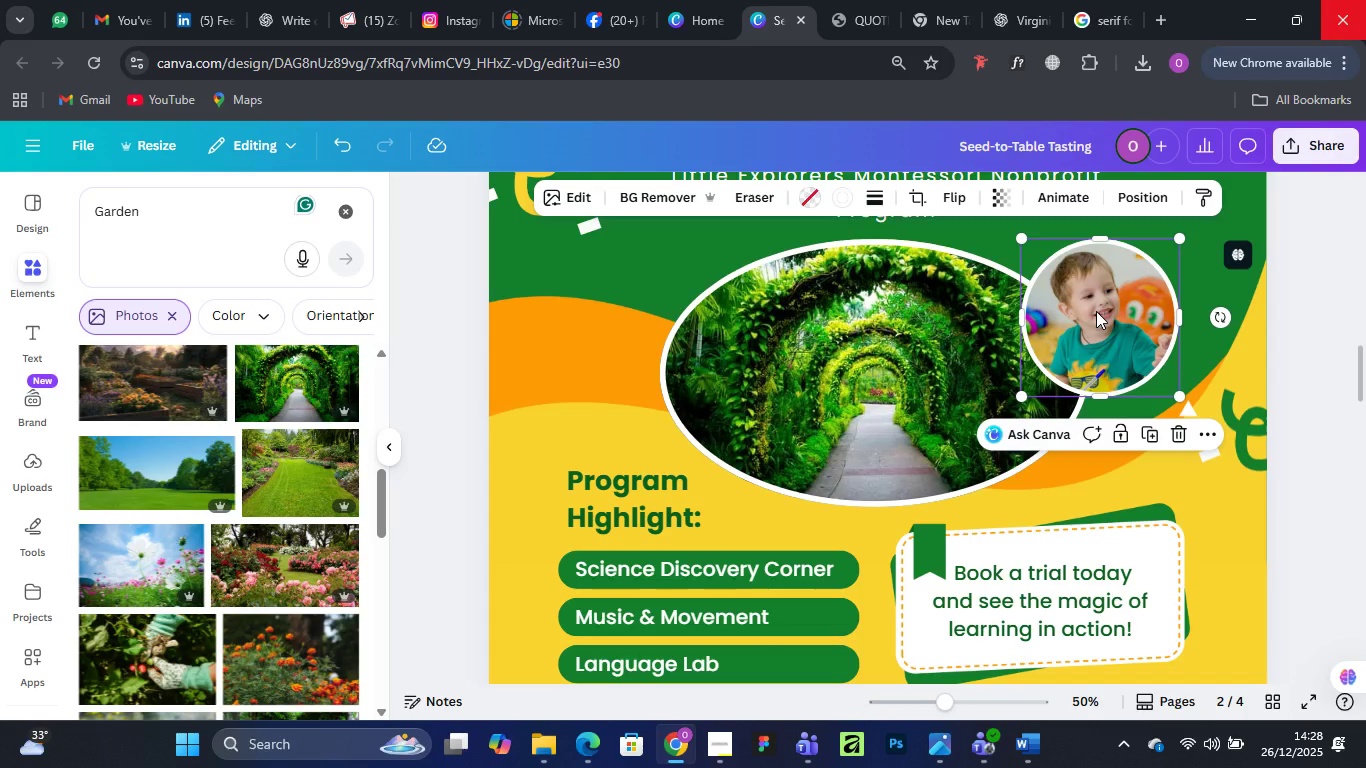 
hold_key(key=AltLeft, duration=1.5)
left_click_drag(start_coordinate=[1096, 311], to_coordinate=[691, 442])
 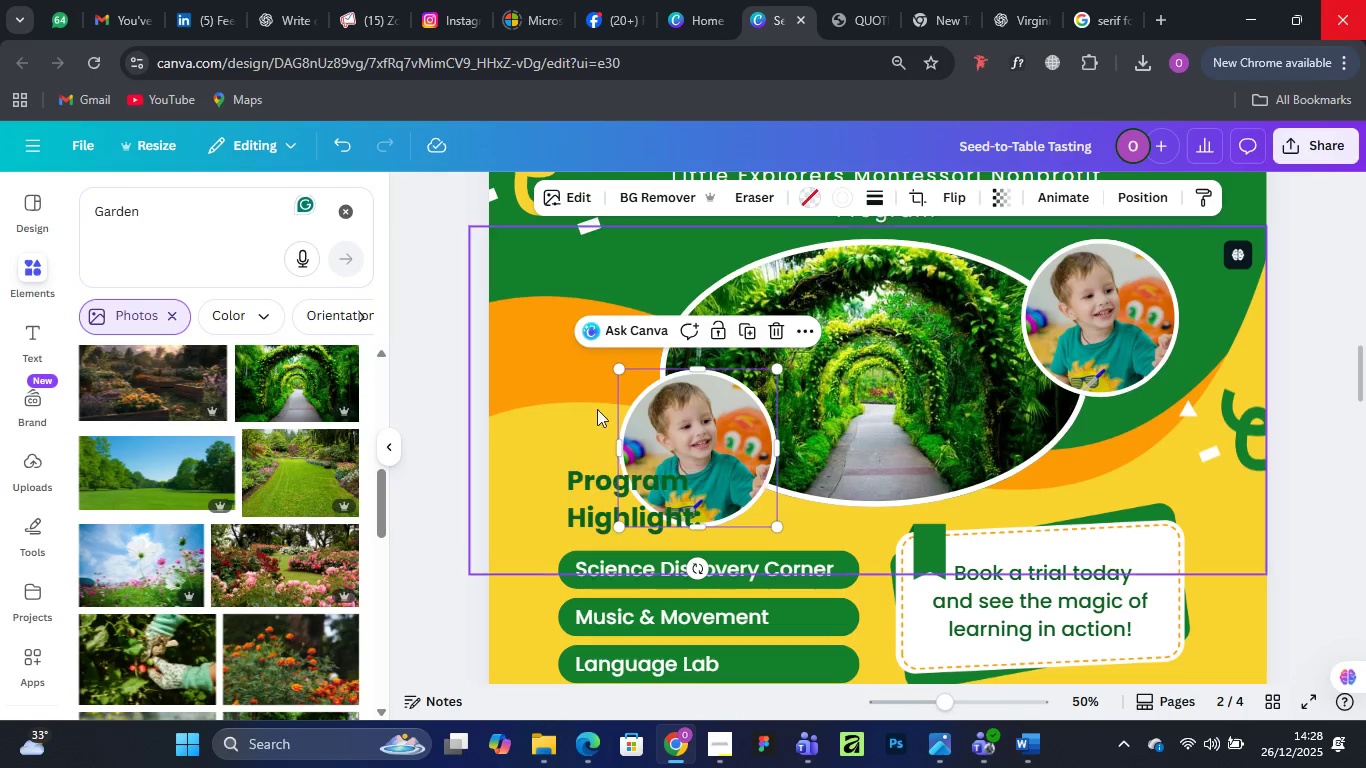 
hold_key(key=AltLeft, duration=1.52)
 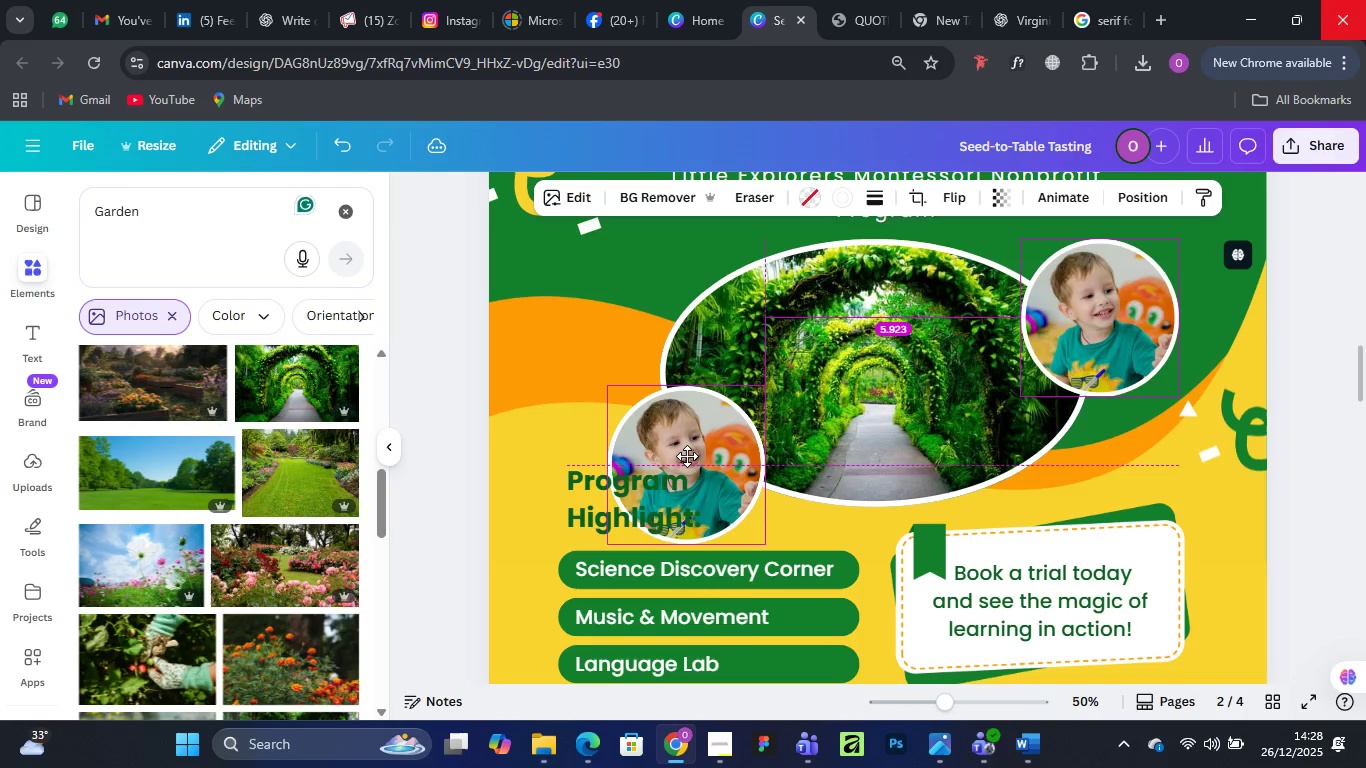 
hold_key(key=AltLeft, duration=1.44)
 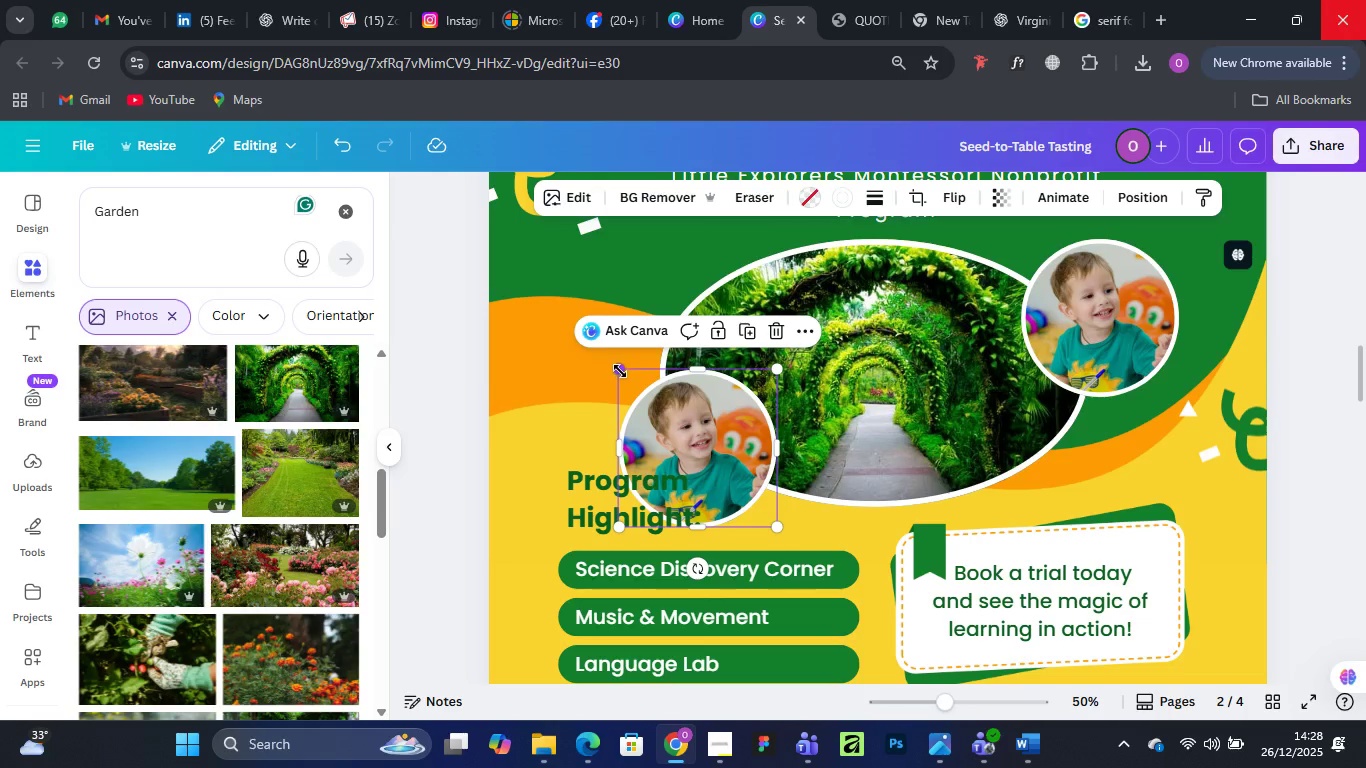 
hold_key(key=ShiftLeft, duration=1.05)
left_click_drag(start_coordinate=[620, 371], to_coordinate=[560, 343])
 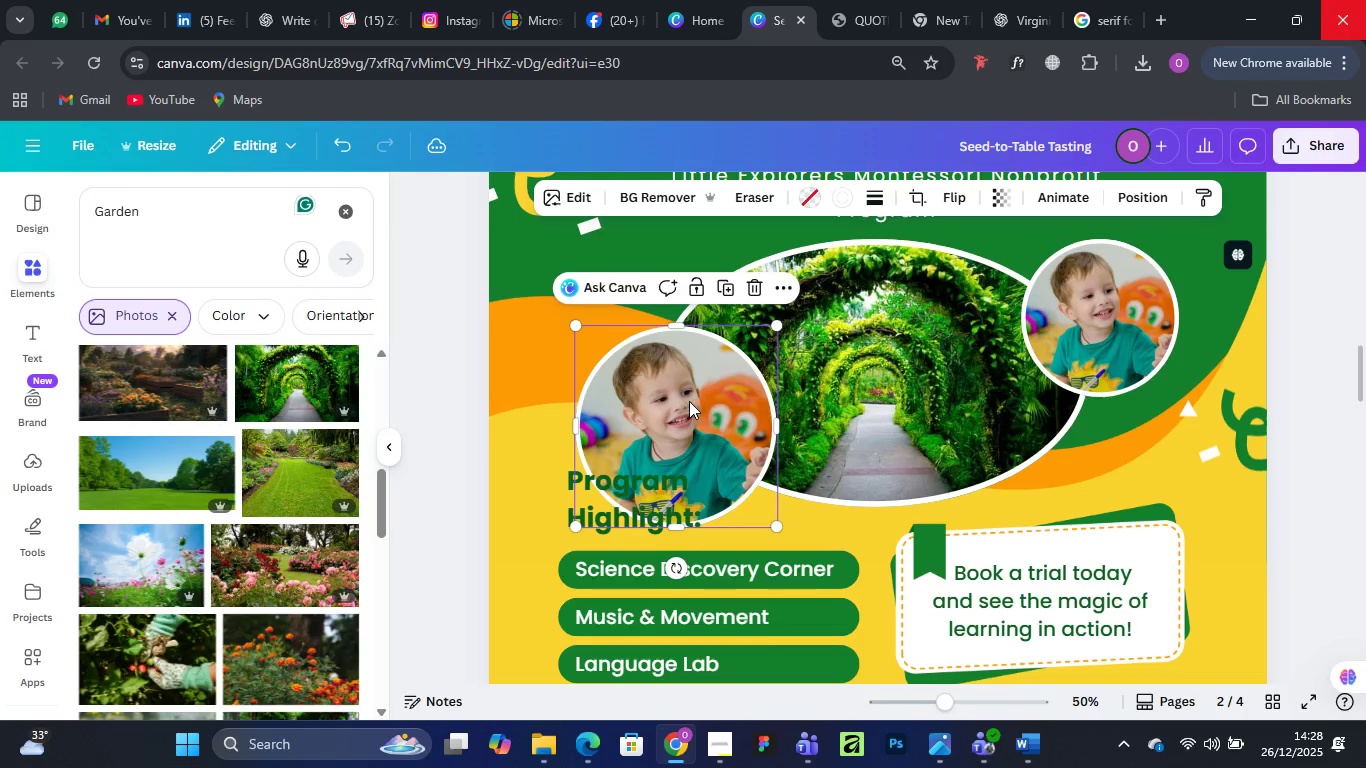 
left_click_drag(start_coordinate=[692, 396], to_coordinate=[693, 426])
 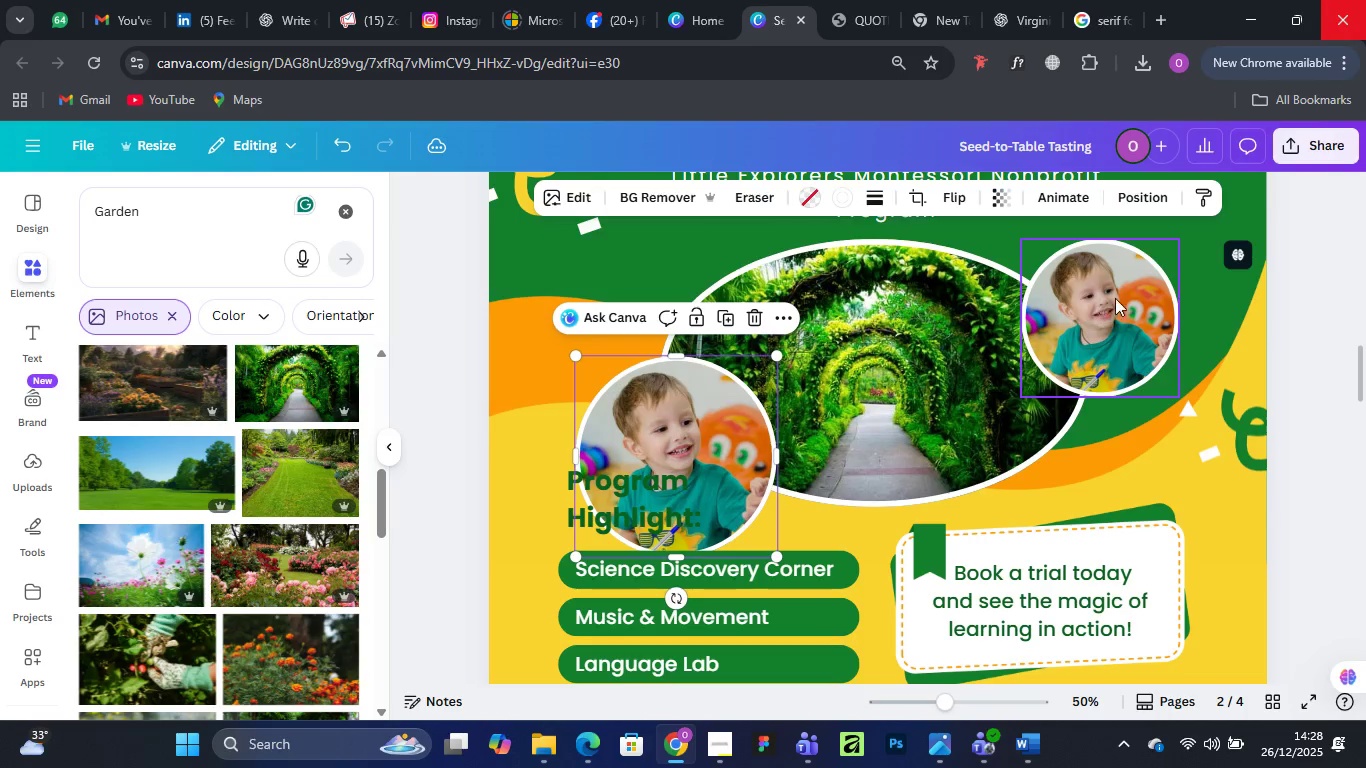 
left_click_drag(start_coordinate=[1118, 297], to_coordinate=[1098, 315])
 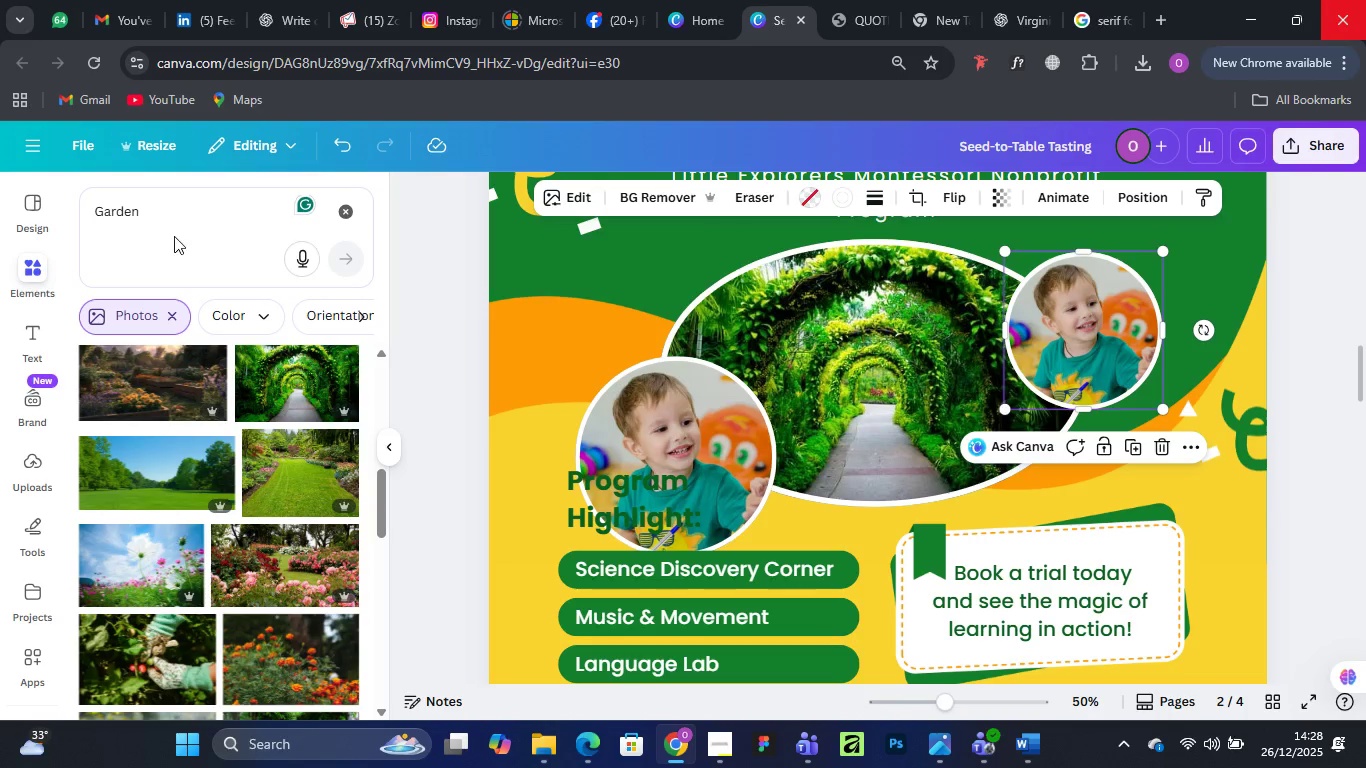 
left_click_drag(start_coordinate=[138, 209], to_coordinate=[70, 215])
 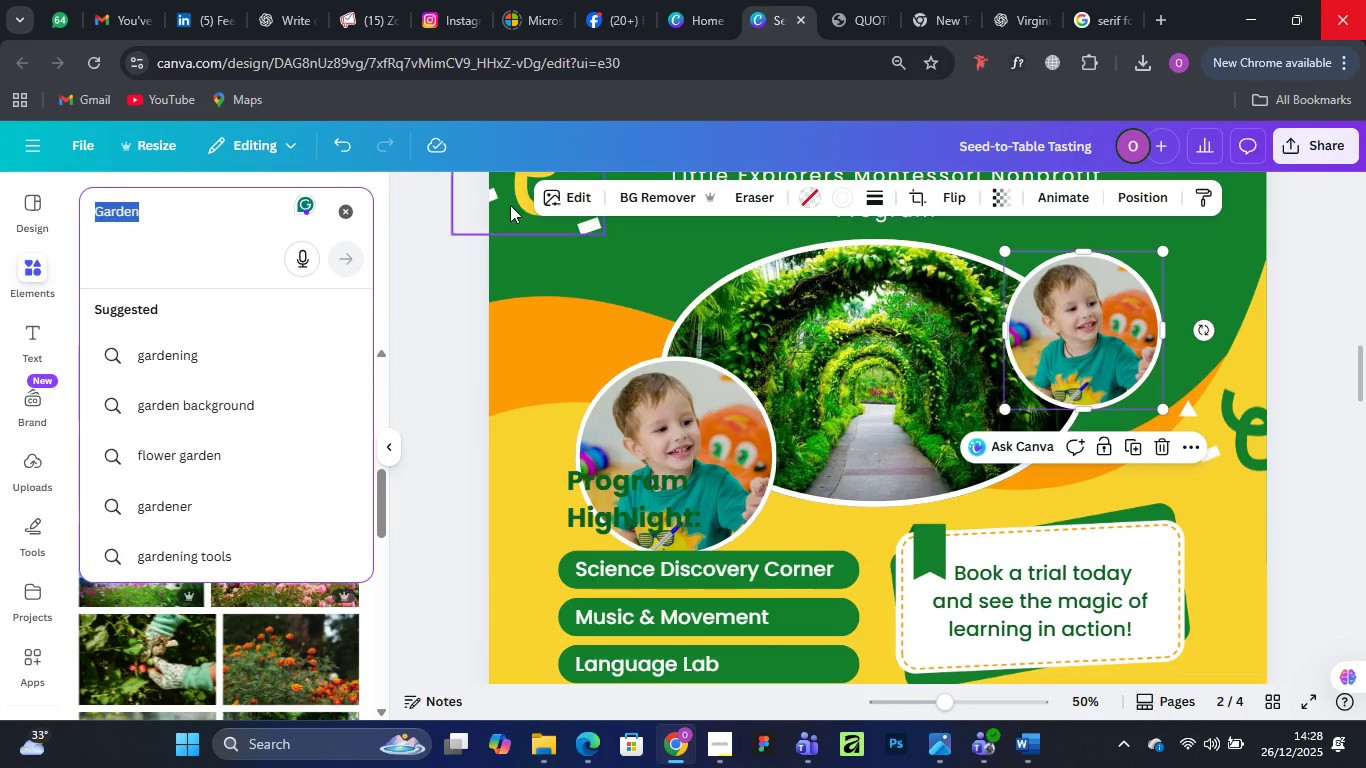 
left_click([718, 751])